 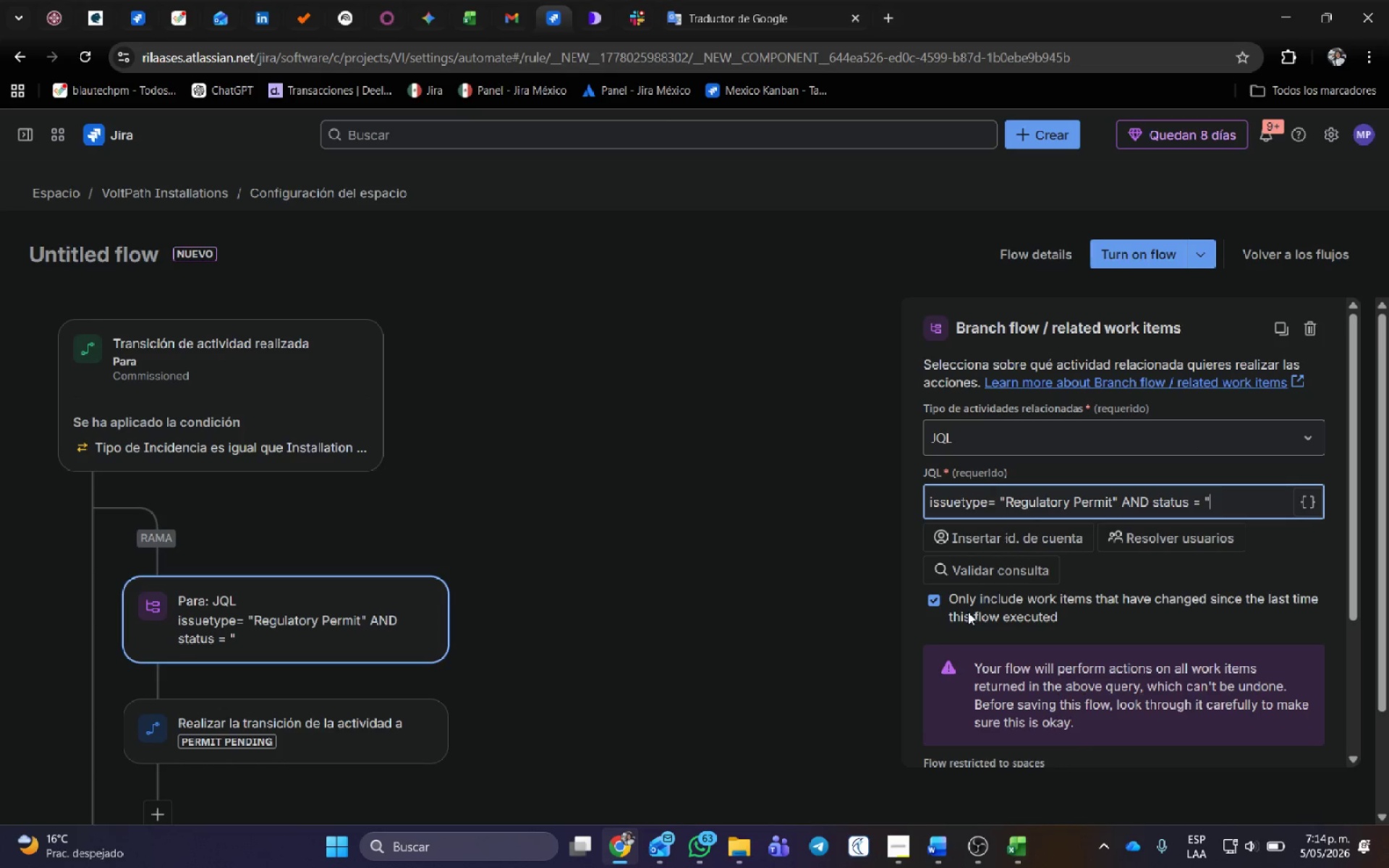 
key(Control+V)
 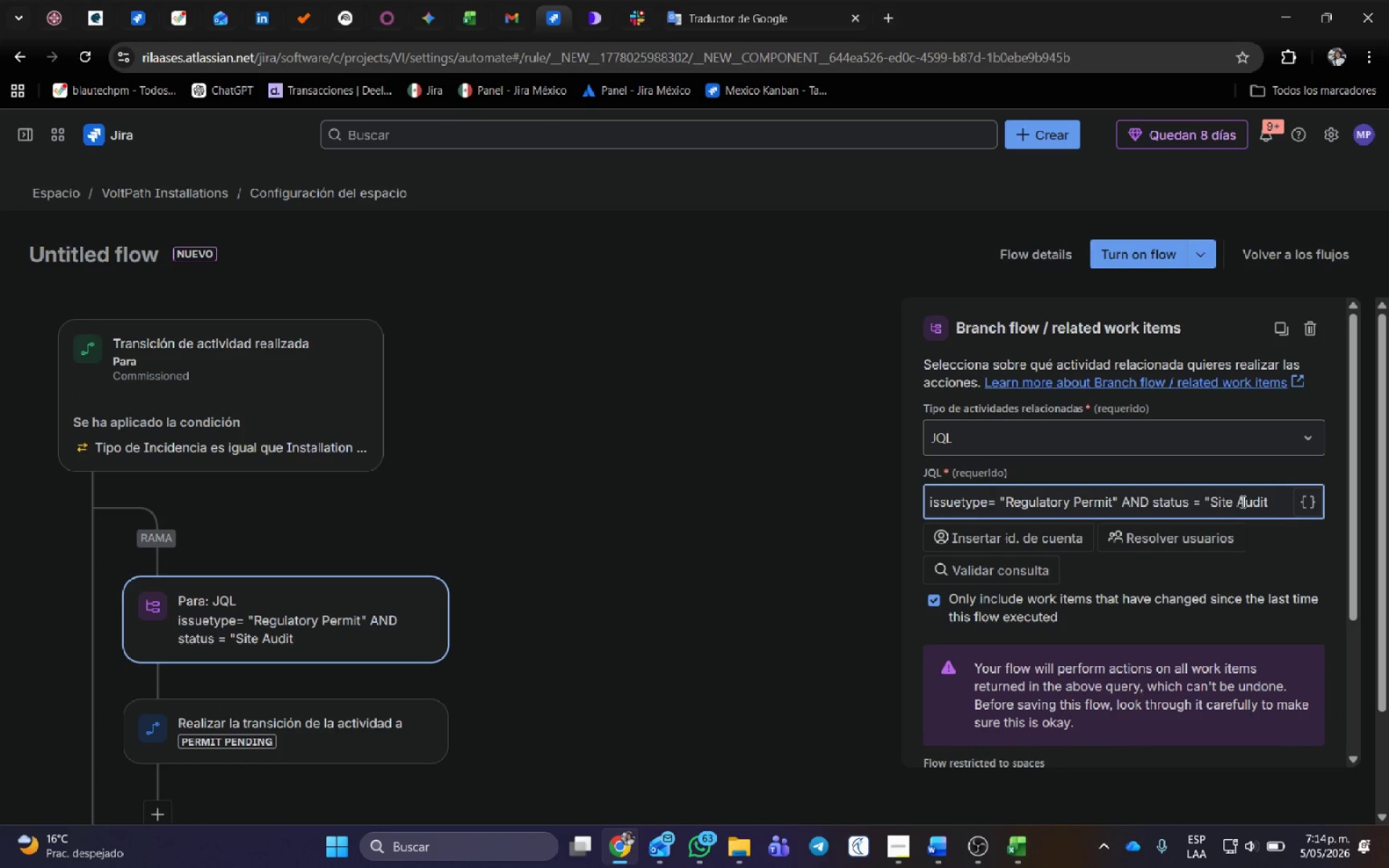 
key(Shift+ShiftRight)
 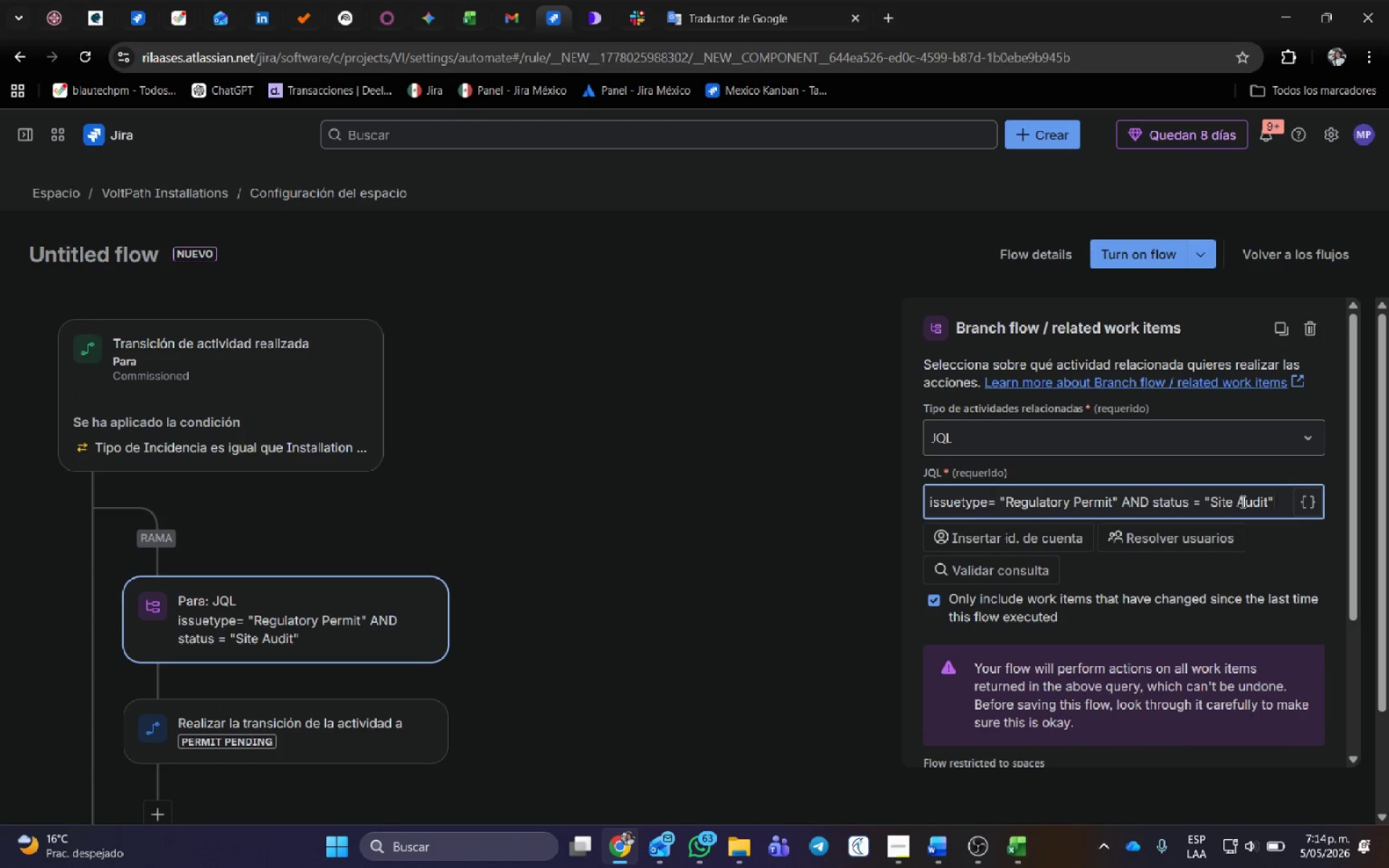 
key(Shift+2)
 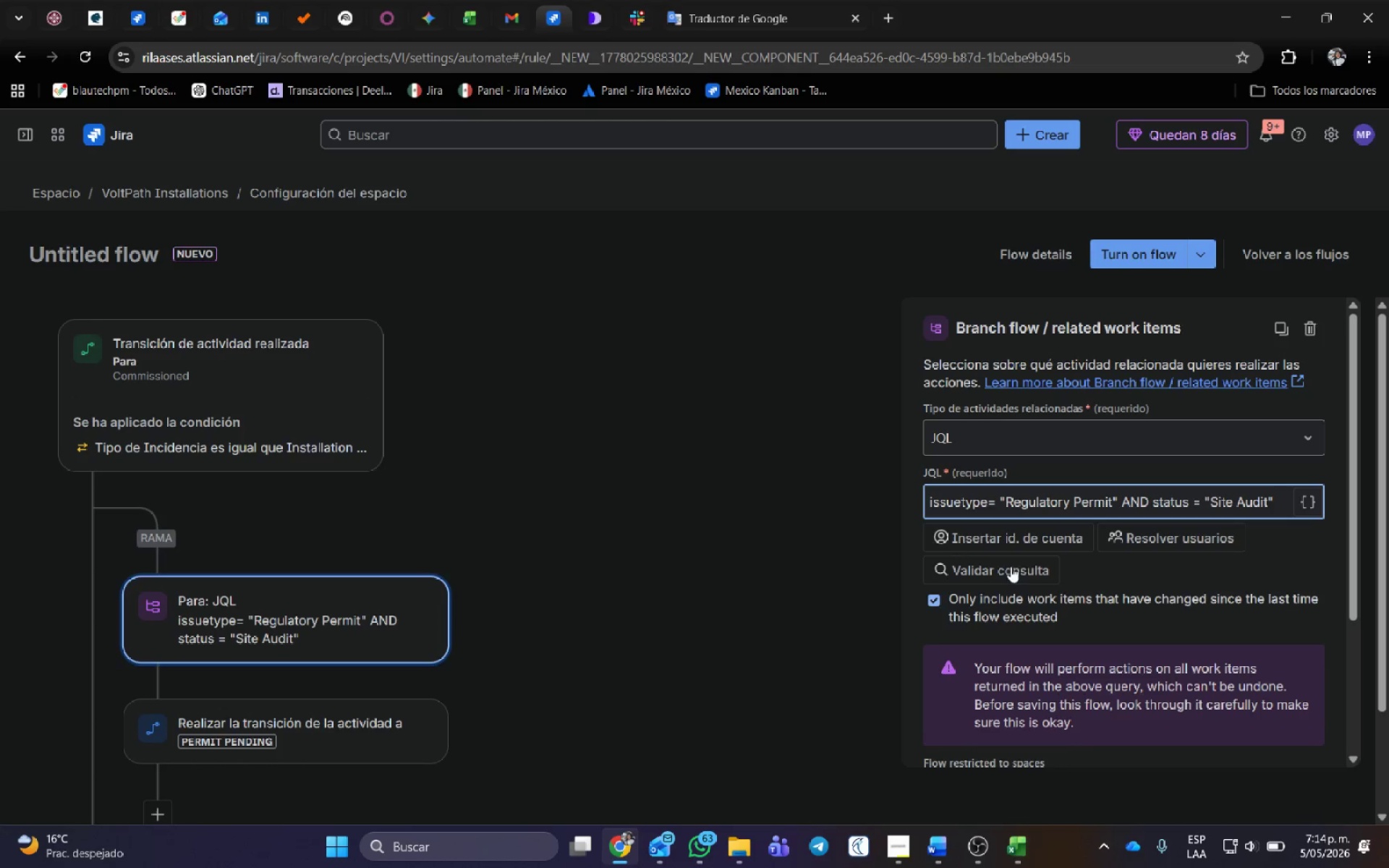 
left_click([982, 567])
 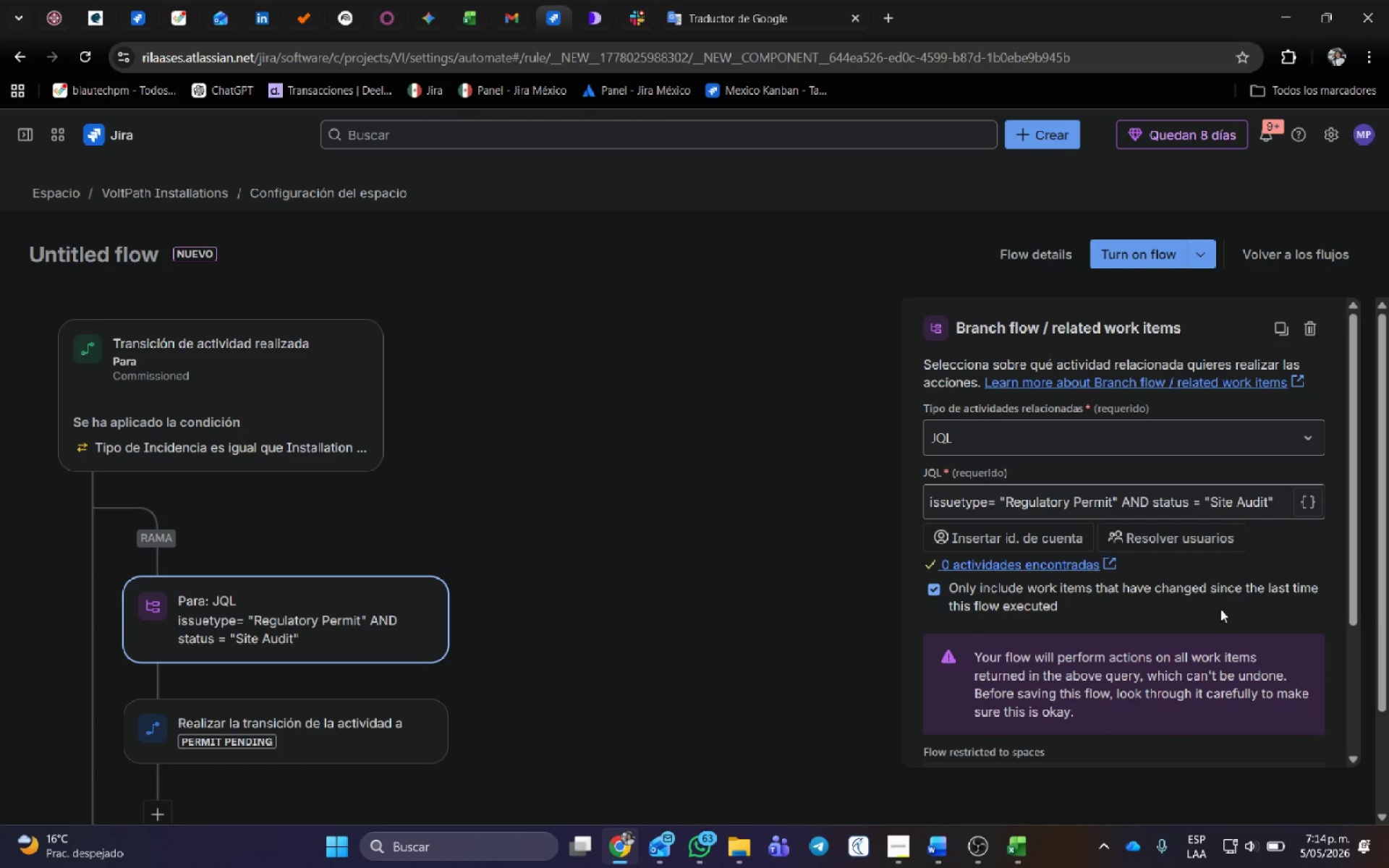 
scroll: coordinate [455, 671], scroll_direction: down, amount: 3.0
 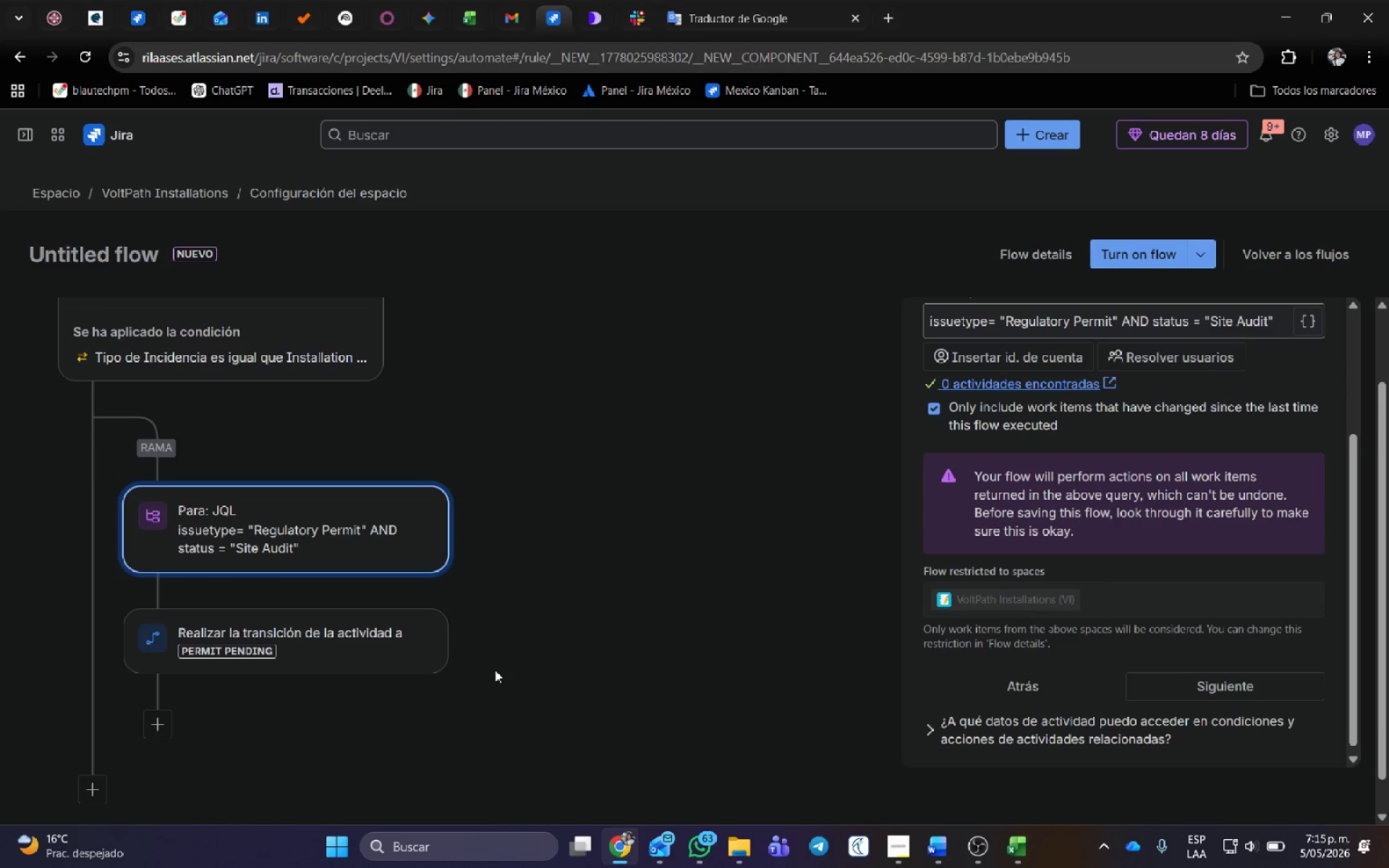 
wait(16.97)
 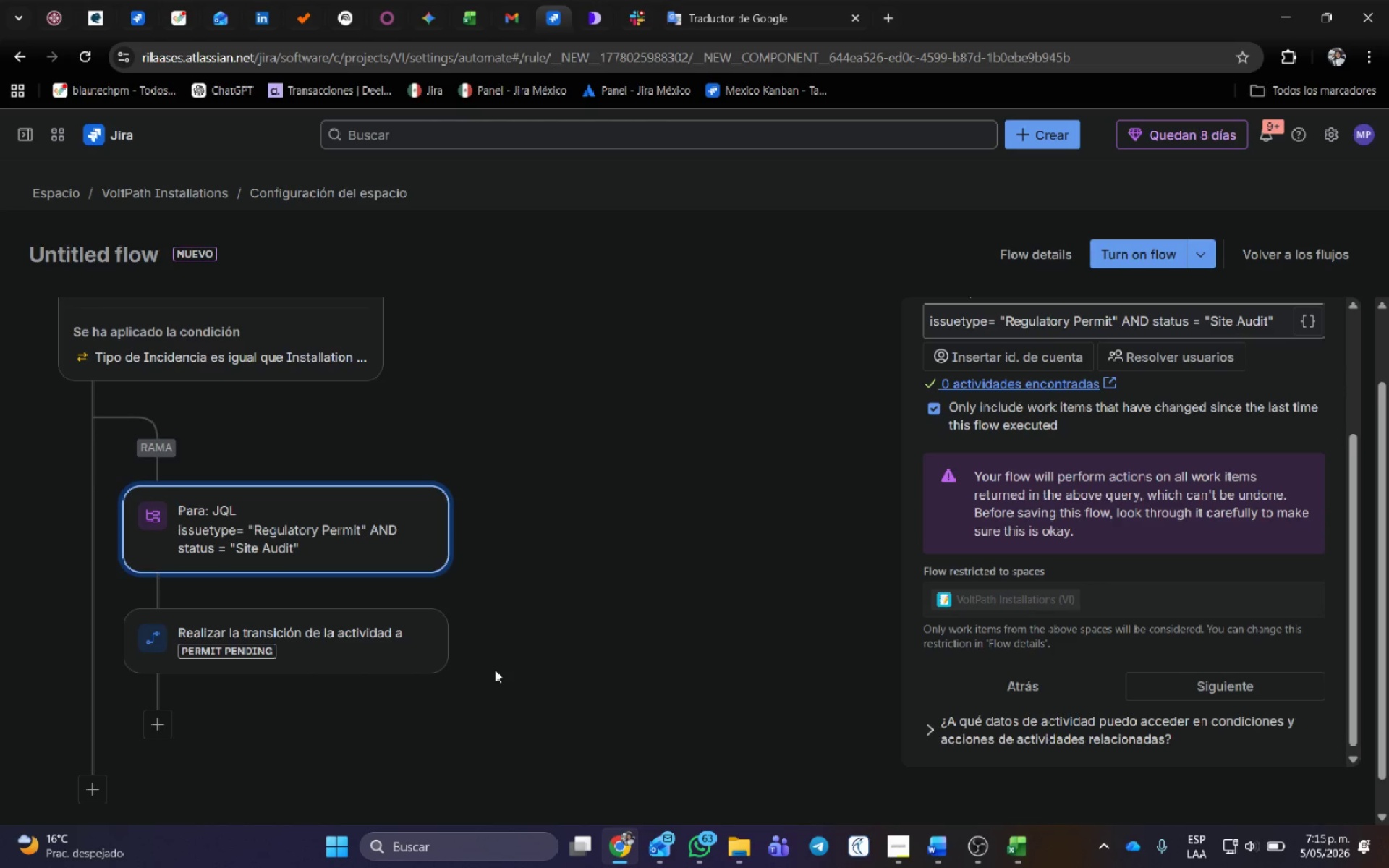 
scroll: coordinate [1129, 493], scroll_direction: up, amount: 1.0
 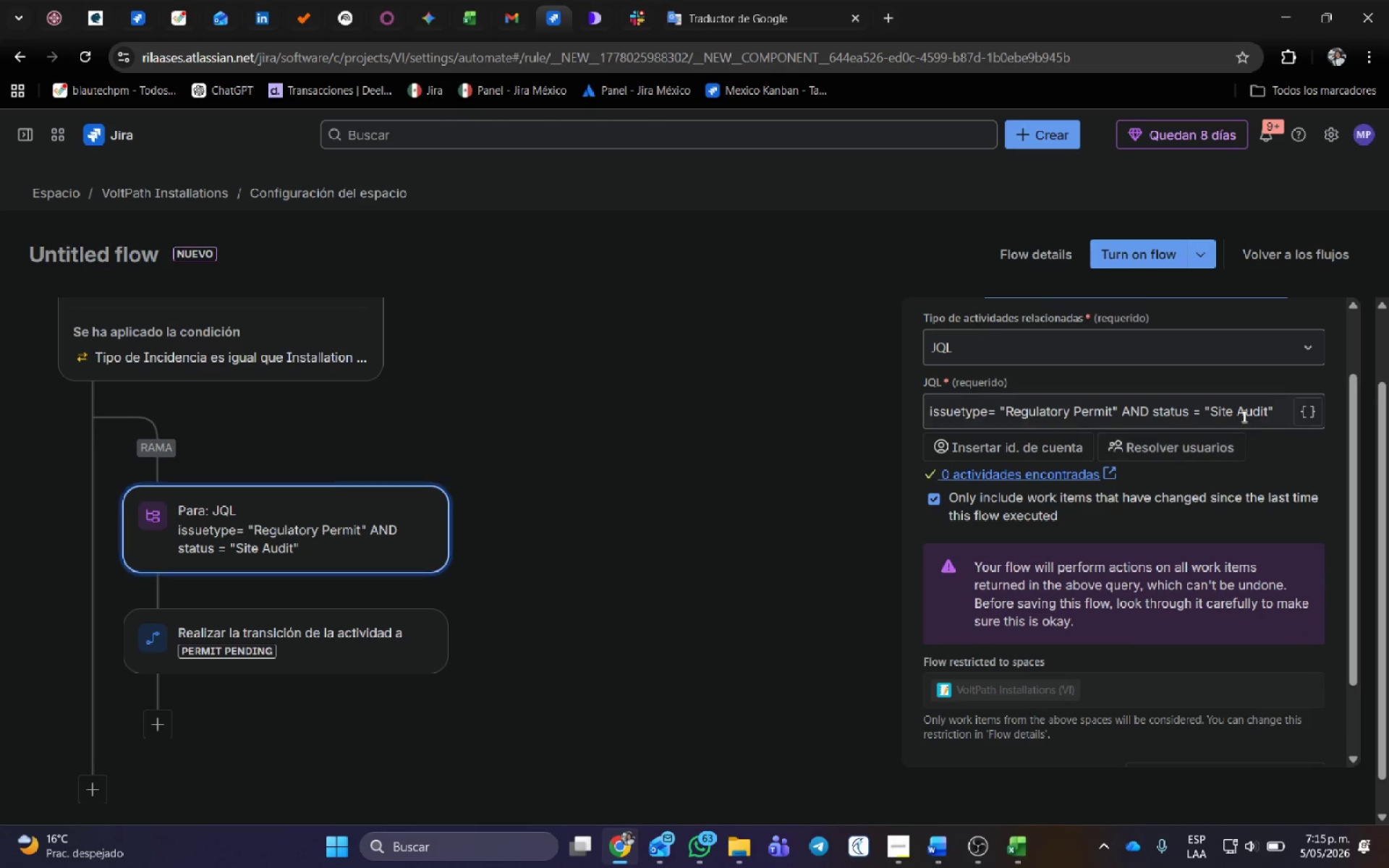 
double_click([1243, 415])
 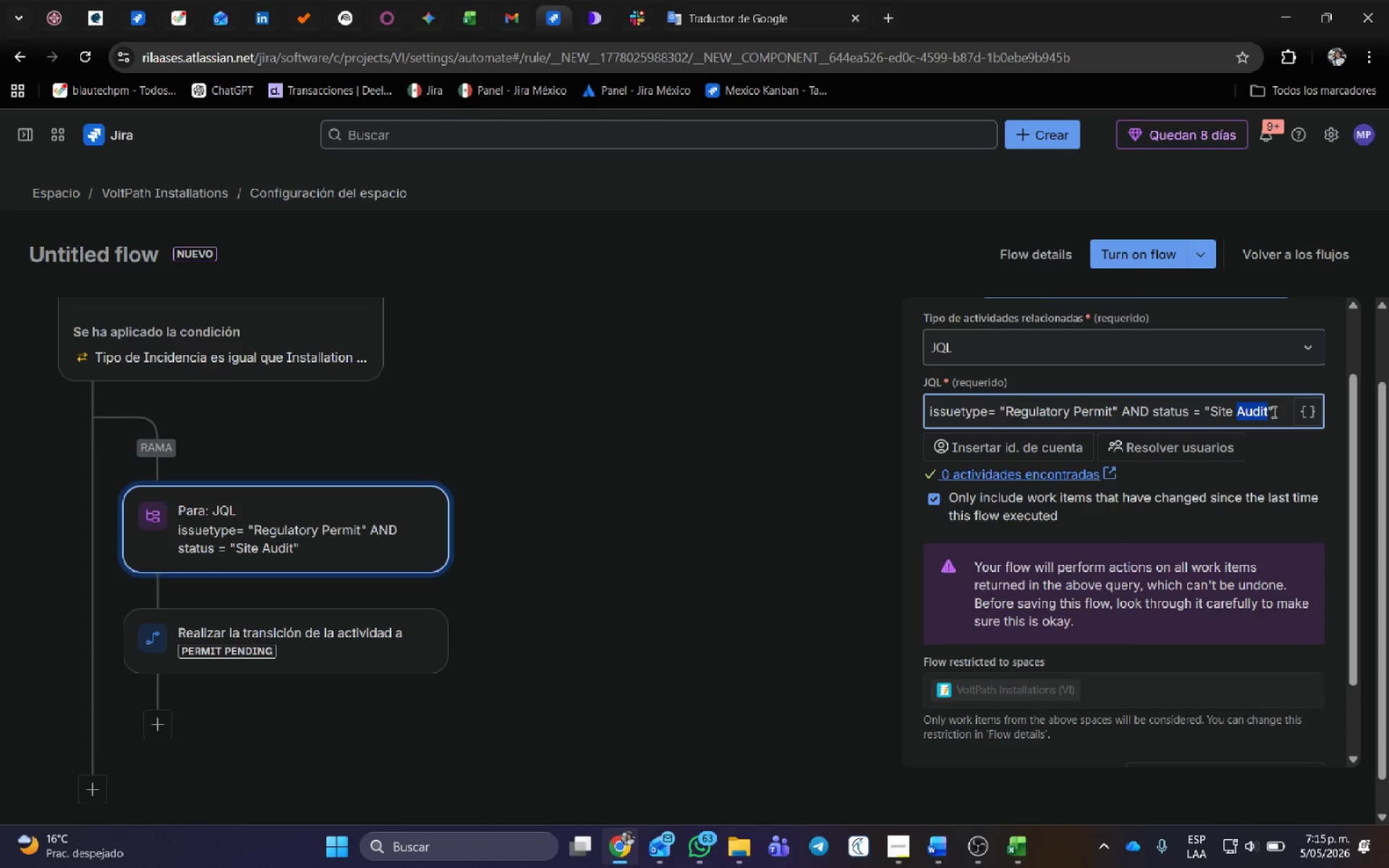 
left_click([1273, 412])
 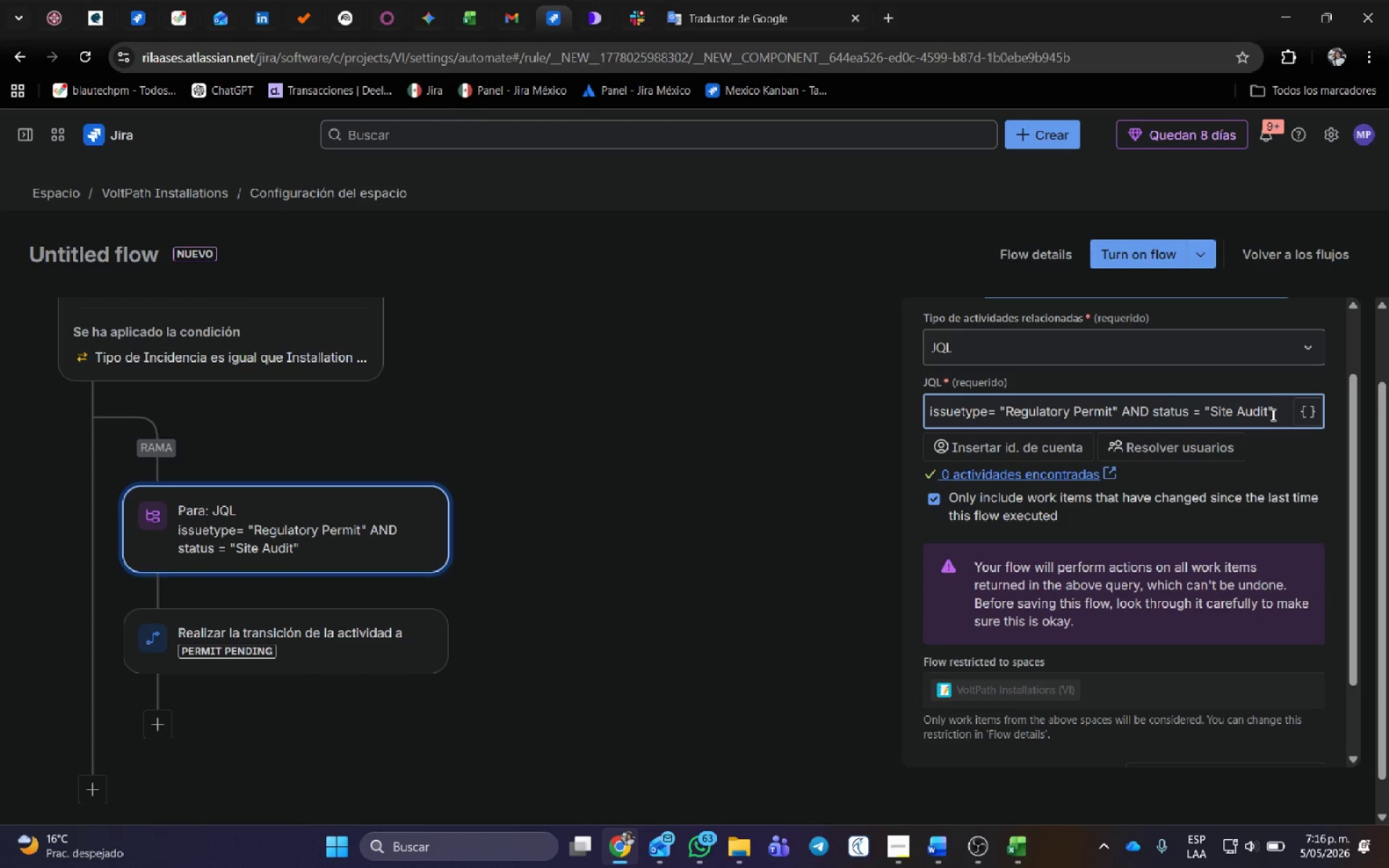 
wait(52.31)
 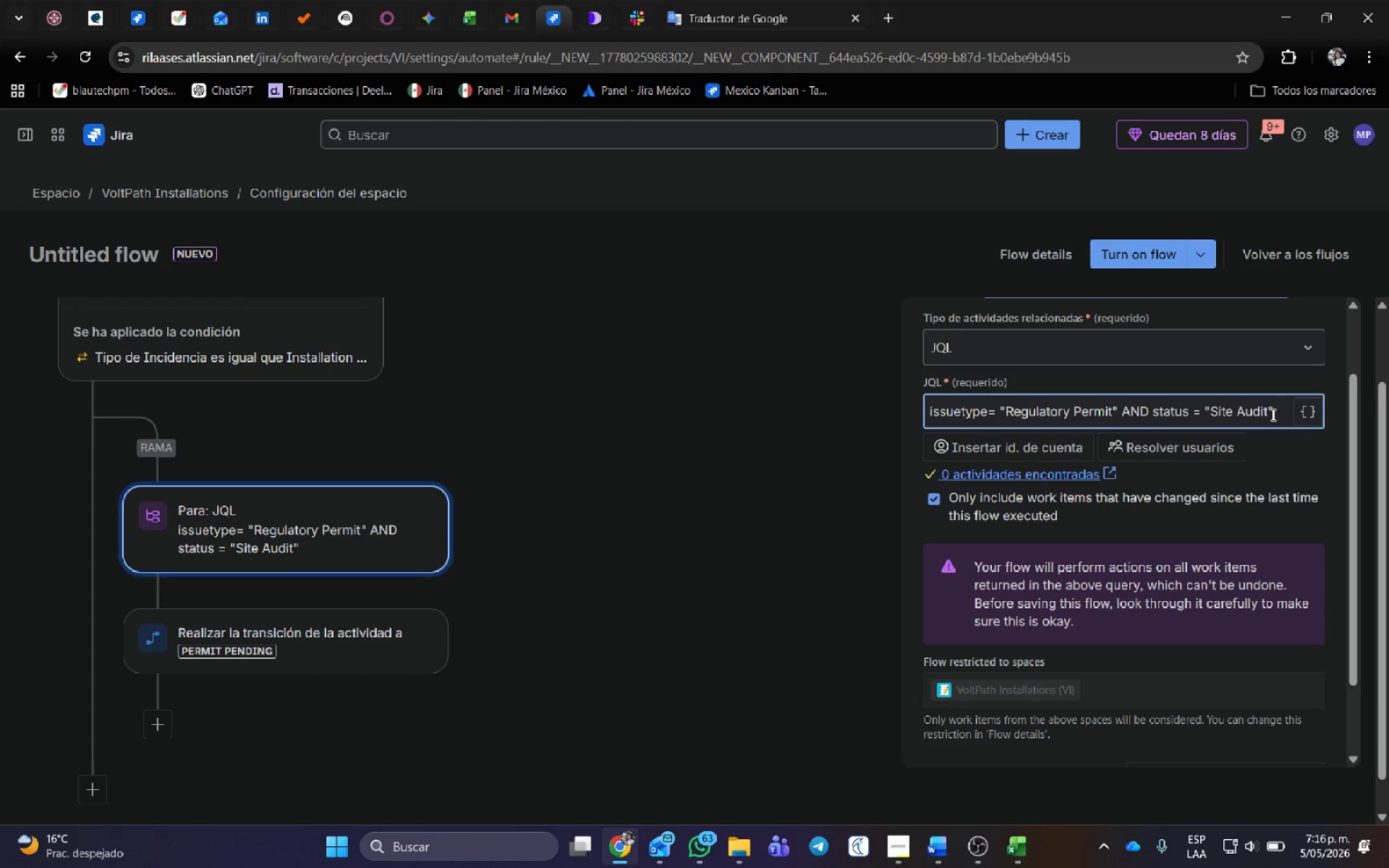 
double_click([1257, 412])
 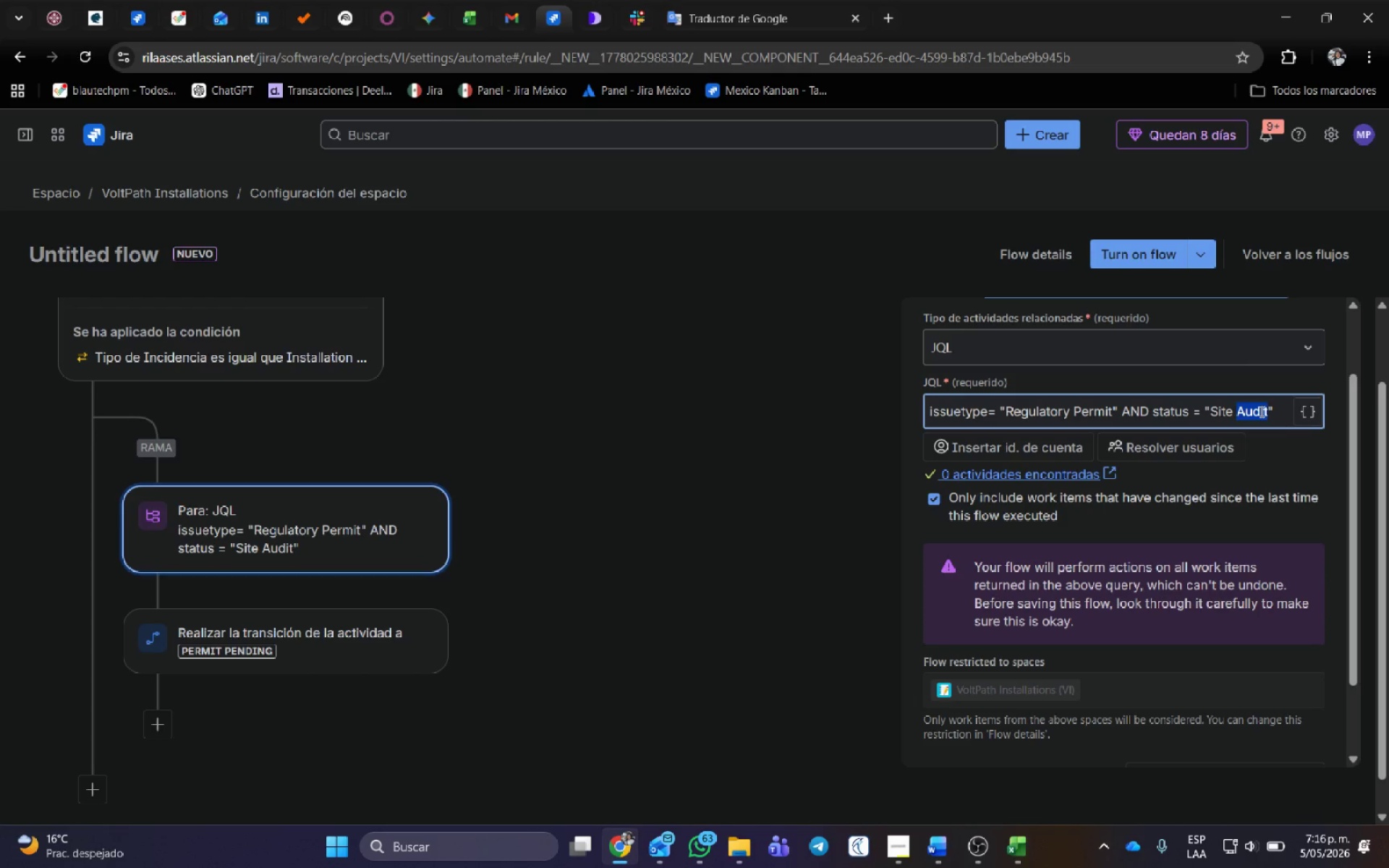 
key(Backspace)
key(Backspace)
key(Backspace)
key(Backspace)
key(Backspace)
key(Backspace)
type(To Do)
 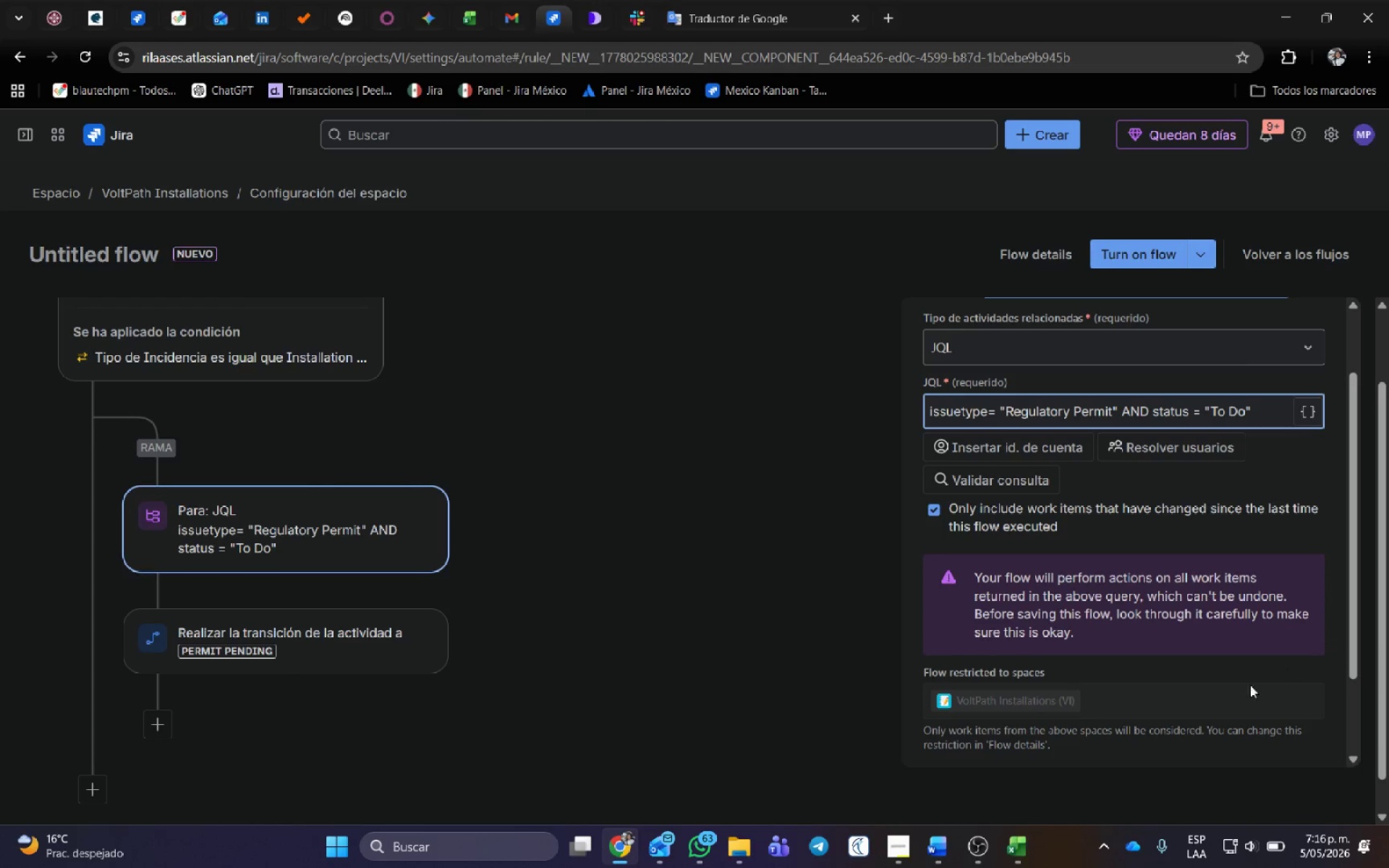 
left_click([1003, 477])
 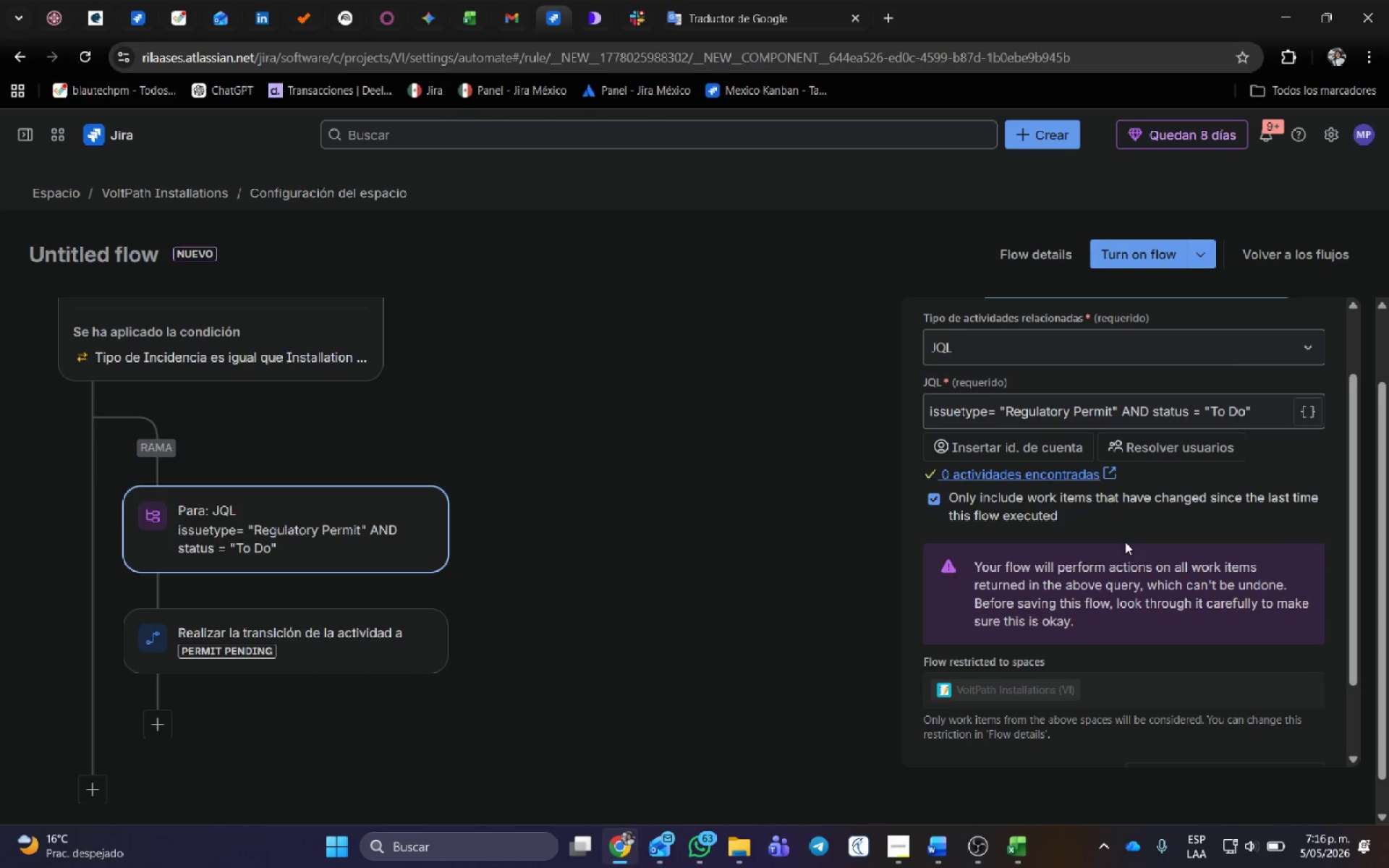 
scroll: coordinate [1130, 545], scroll_direction: down, amount: 3.0
 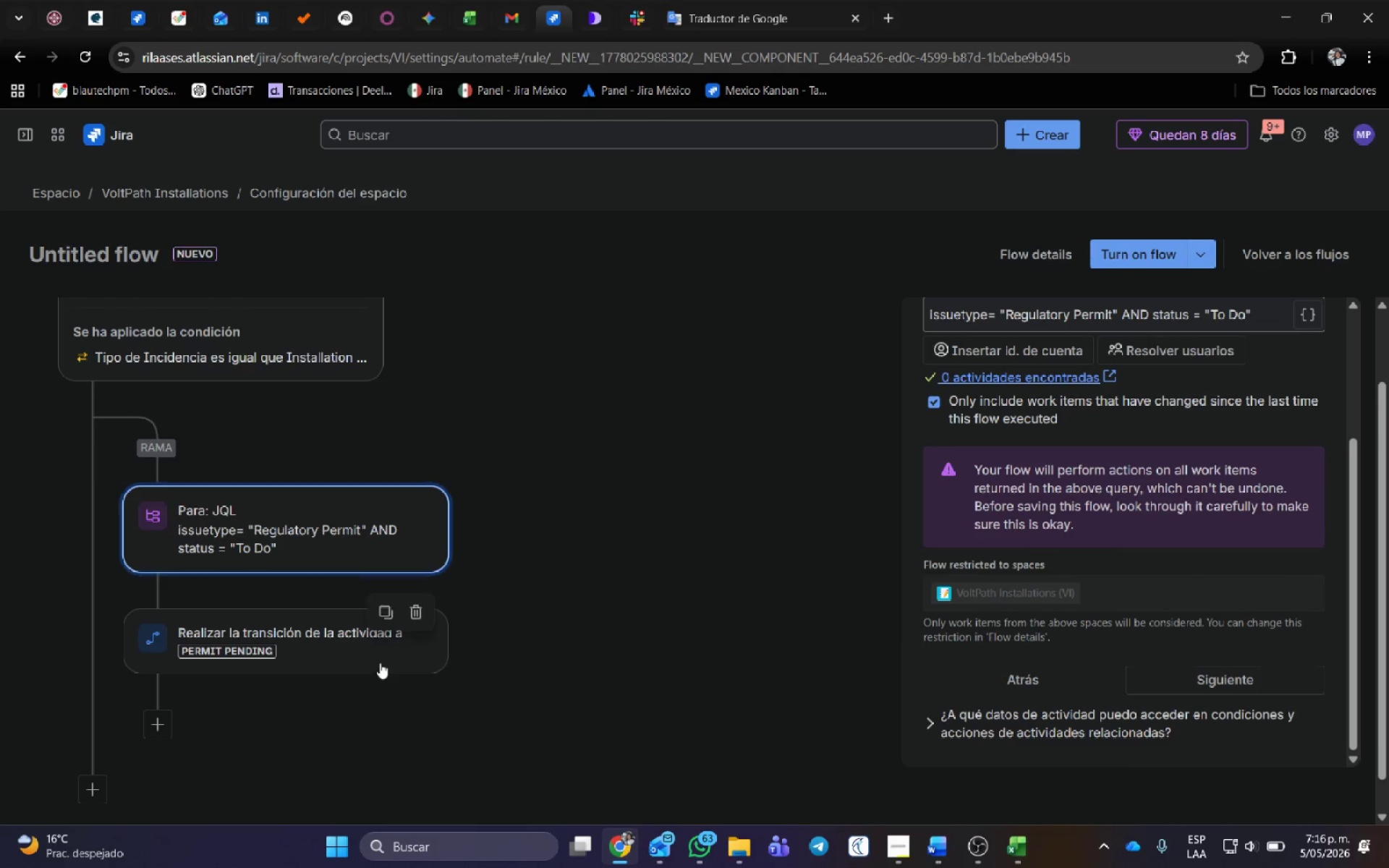 
left_click([358, 646])
 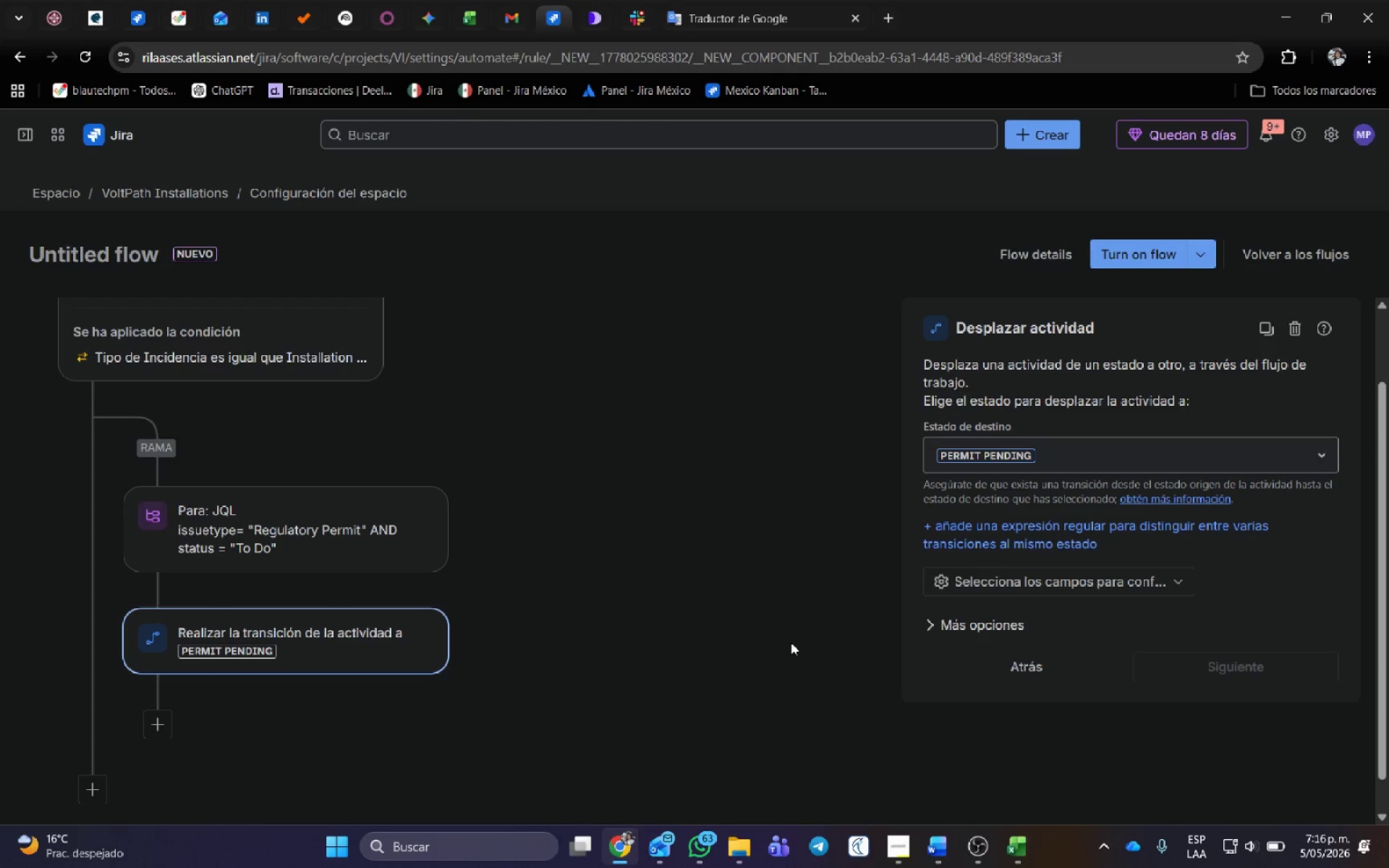 
wait(37.81)
 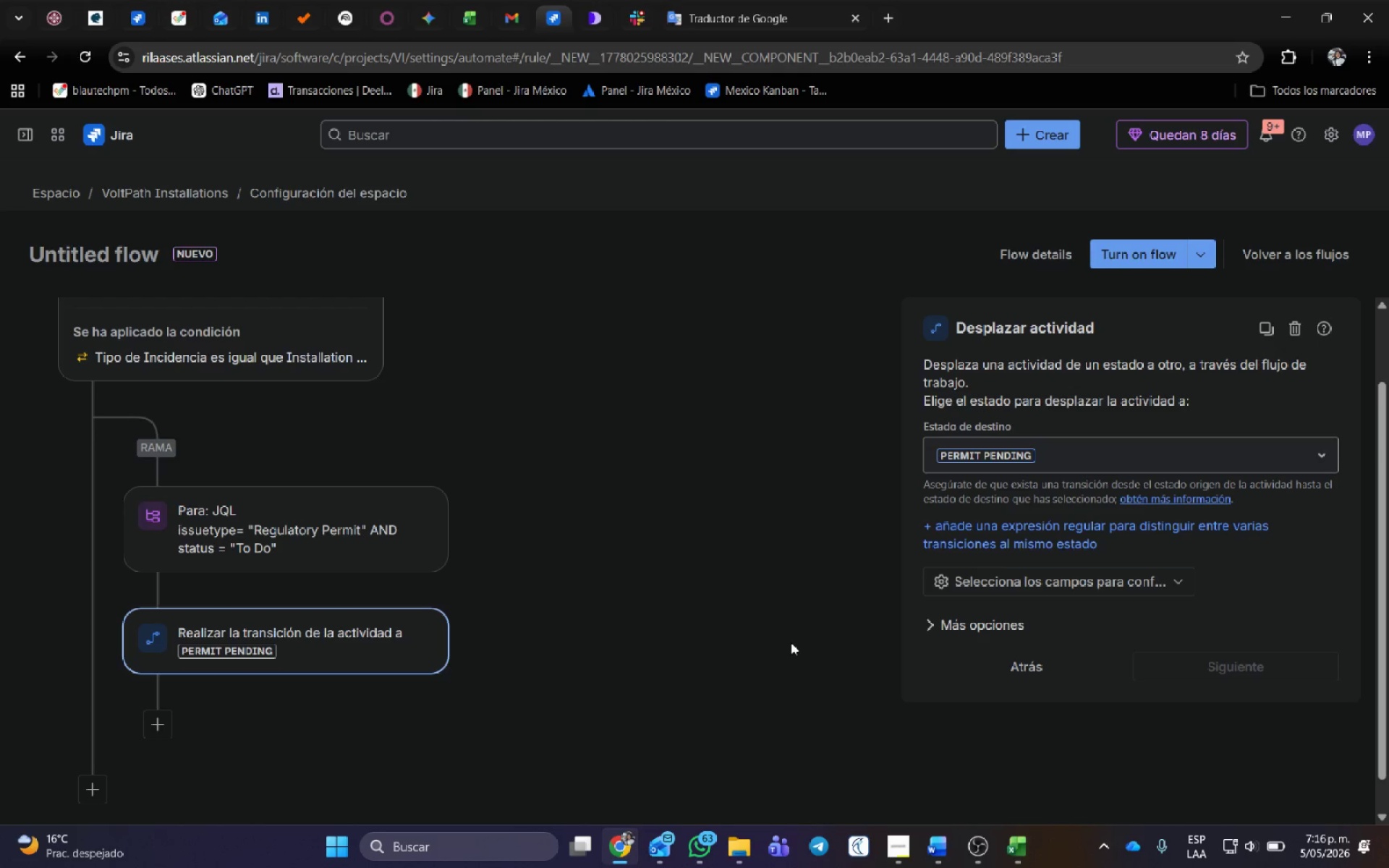 
left_click([1154, 257])
 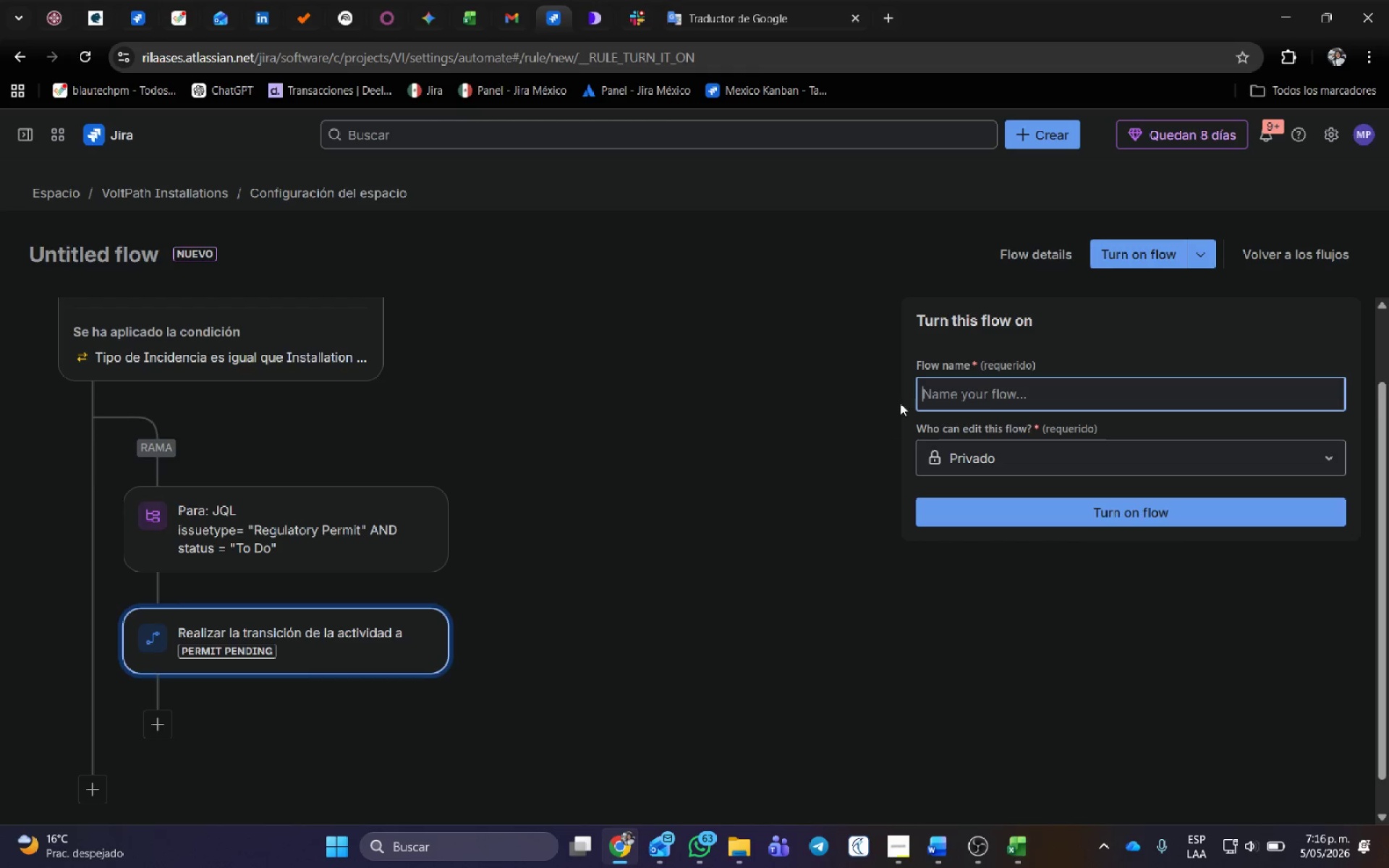 
left_click([989, 401])
 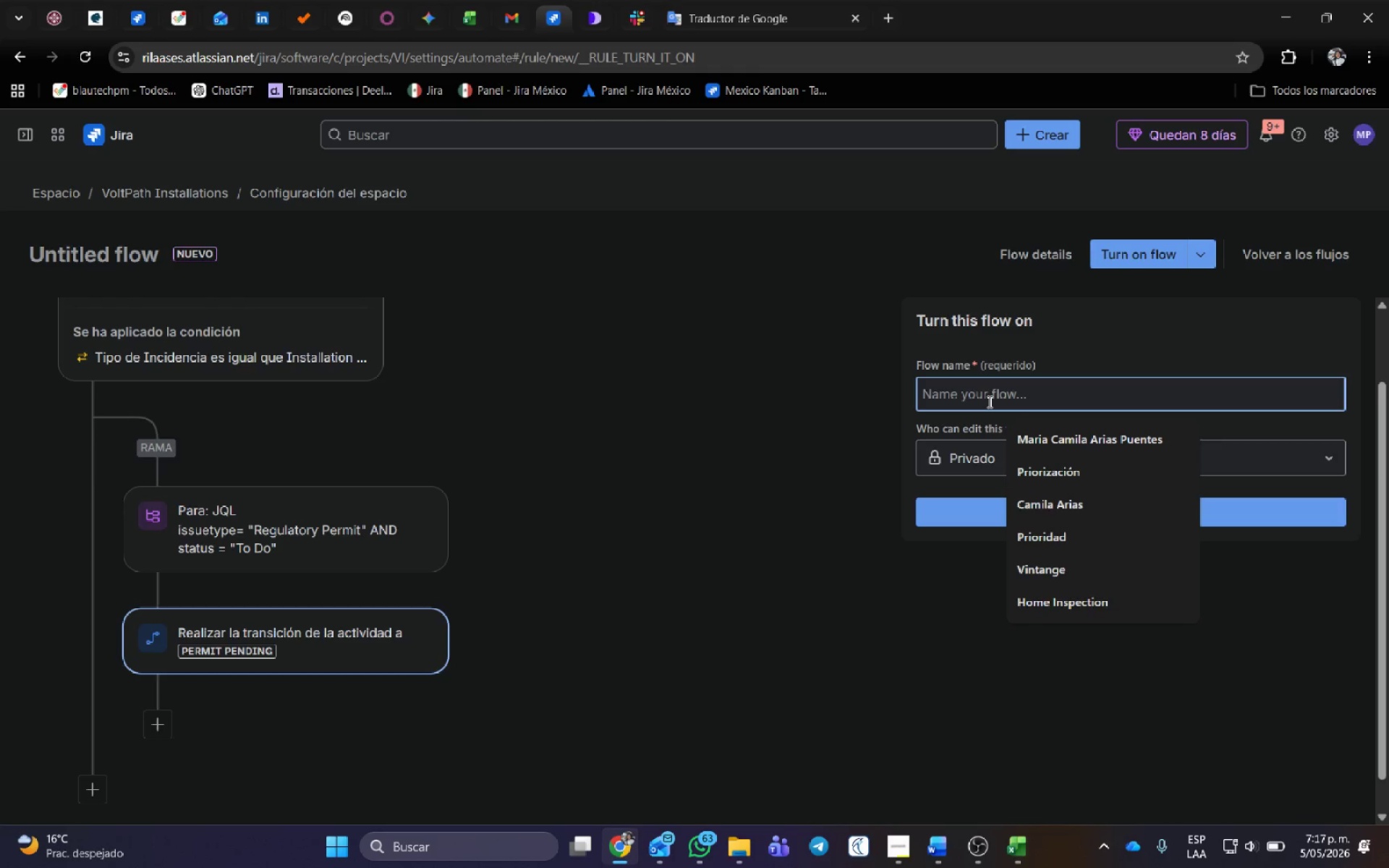 
wait(14.58)
 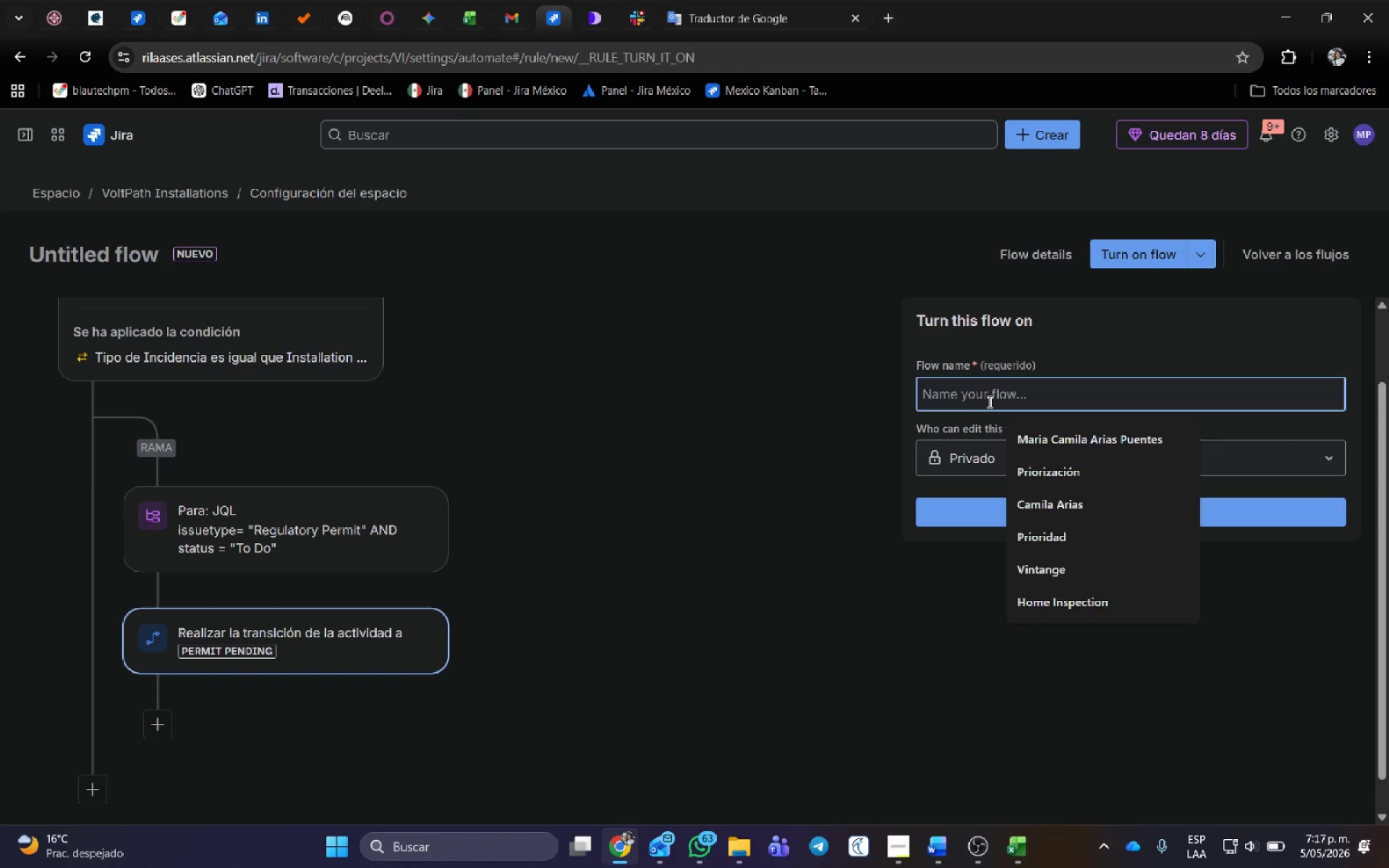 
left_click([994, 401])
 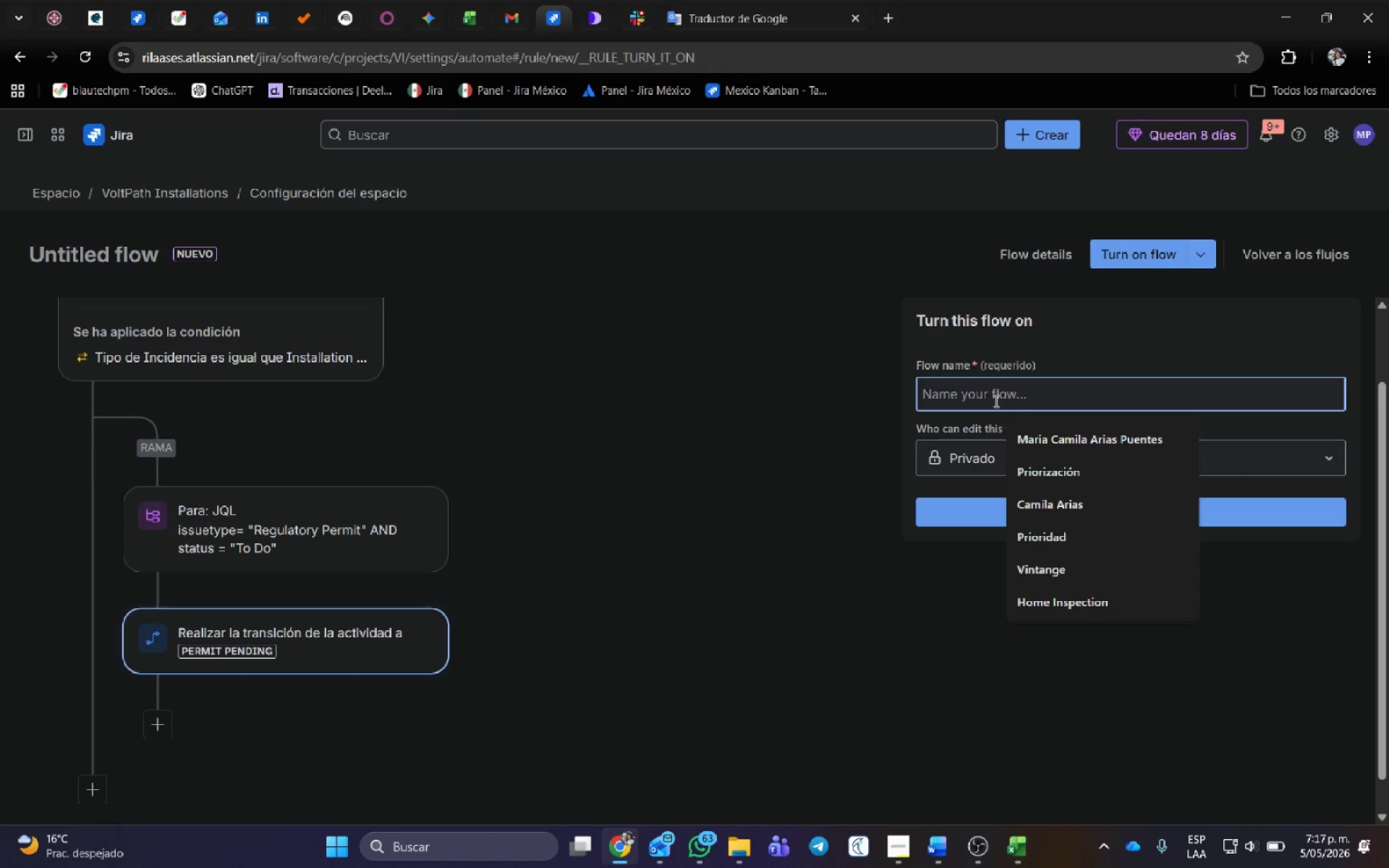 
type(Transition)
 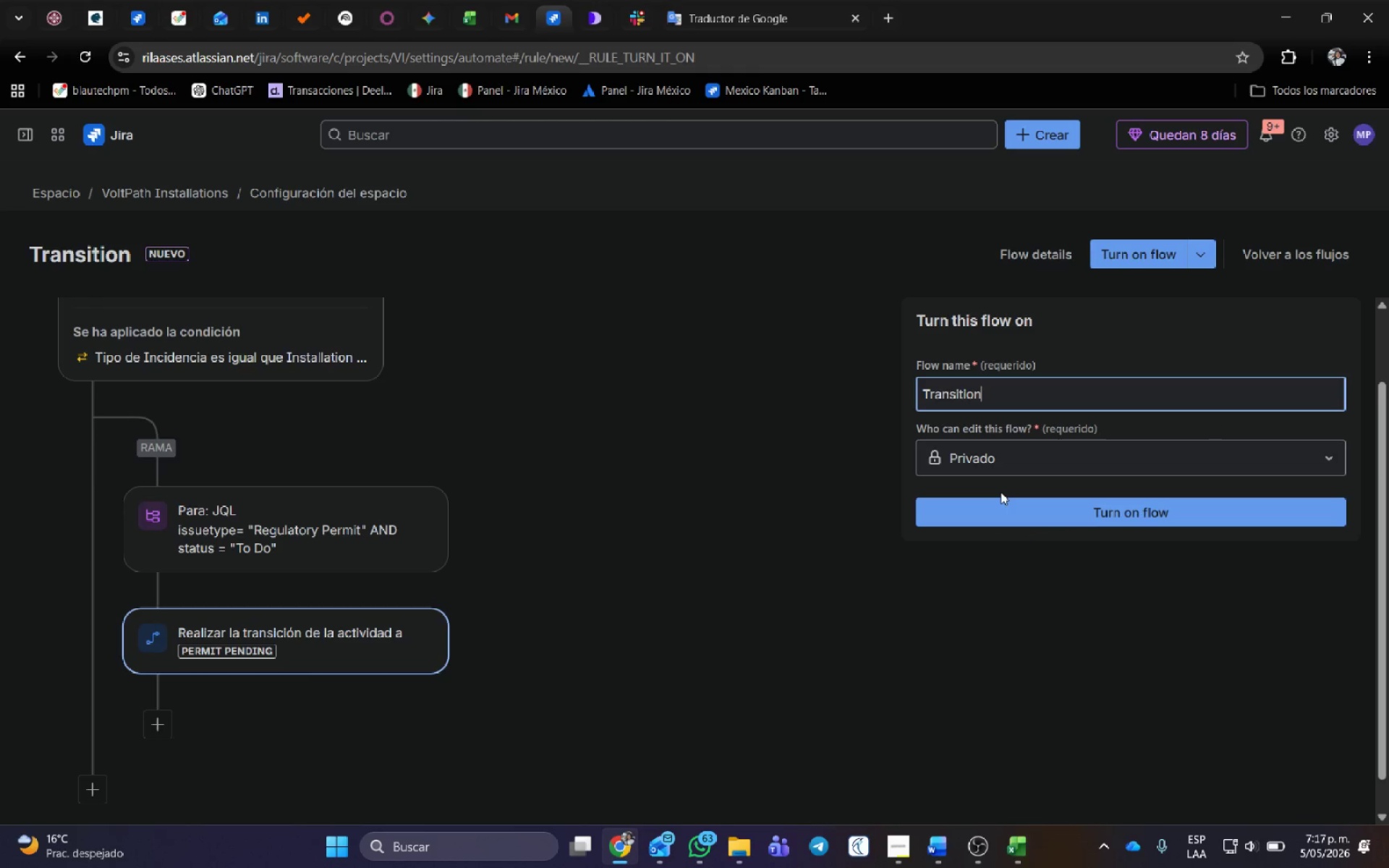 
left_click([1003, 505])
 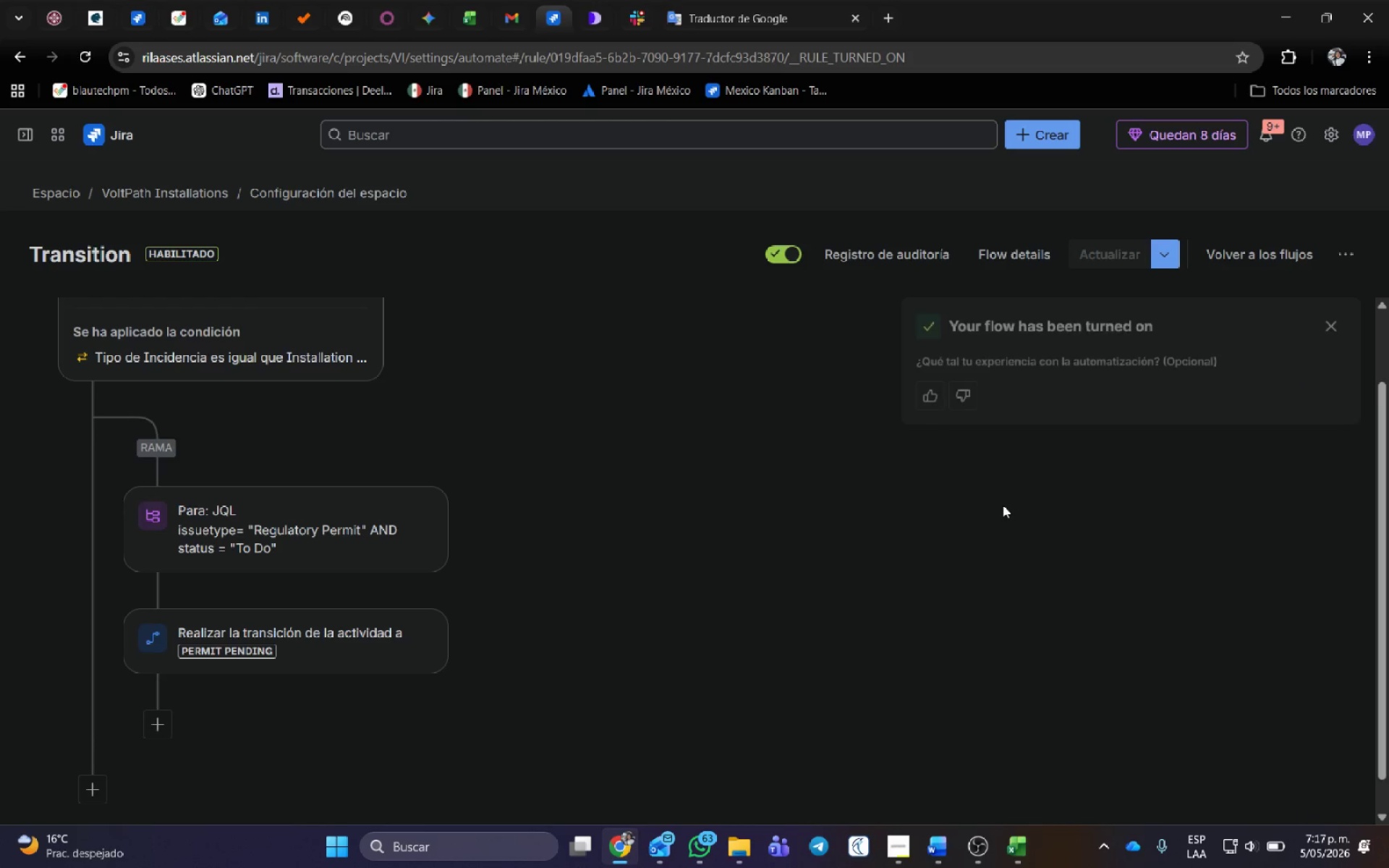 
left_click([1220, 252])
 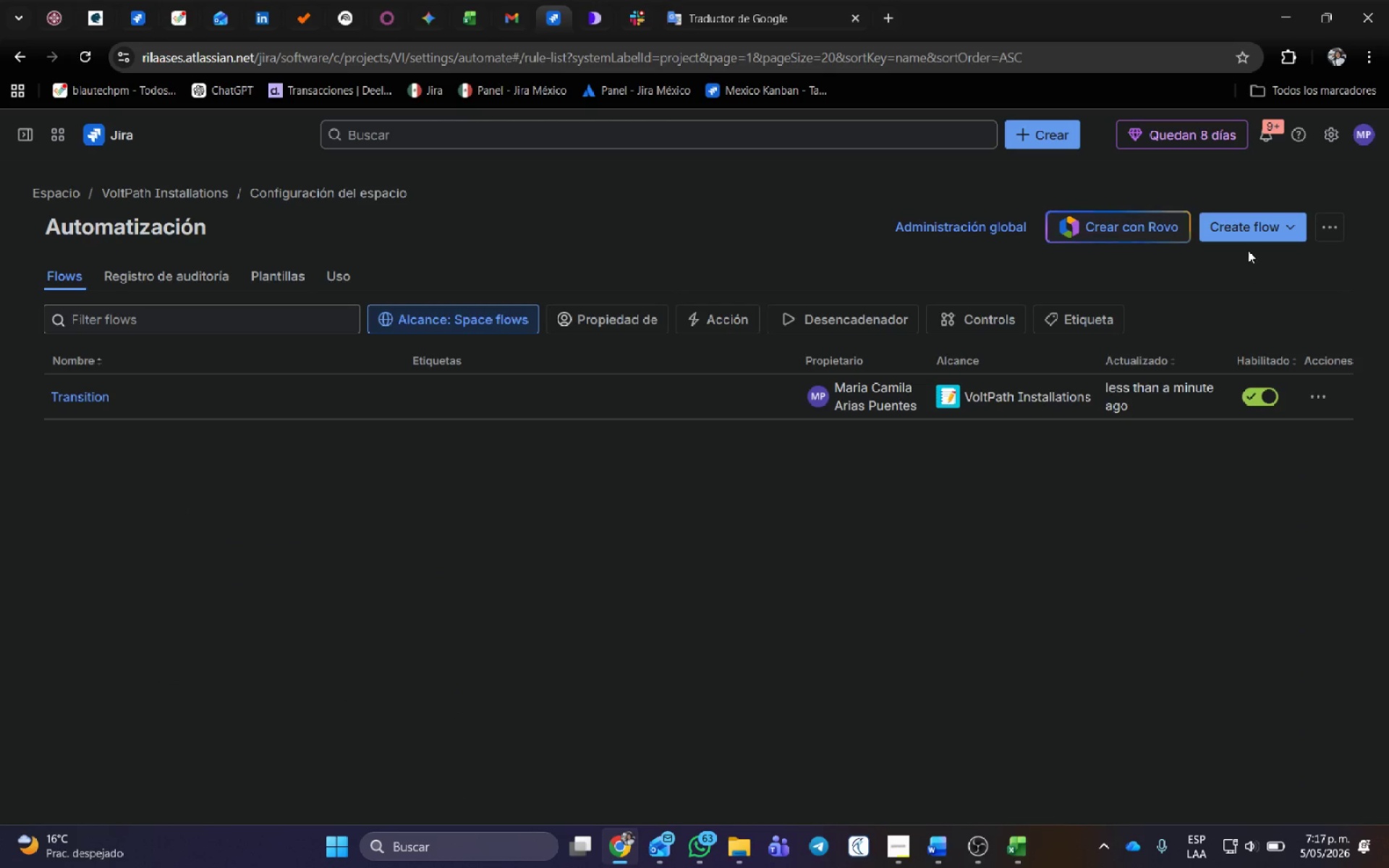 
left_click([1248, 229])
 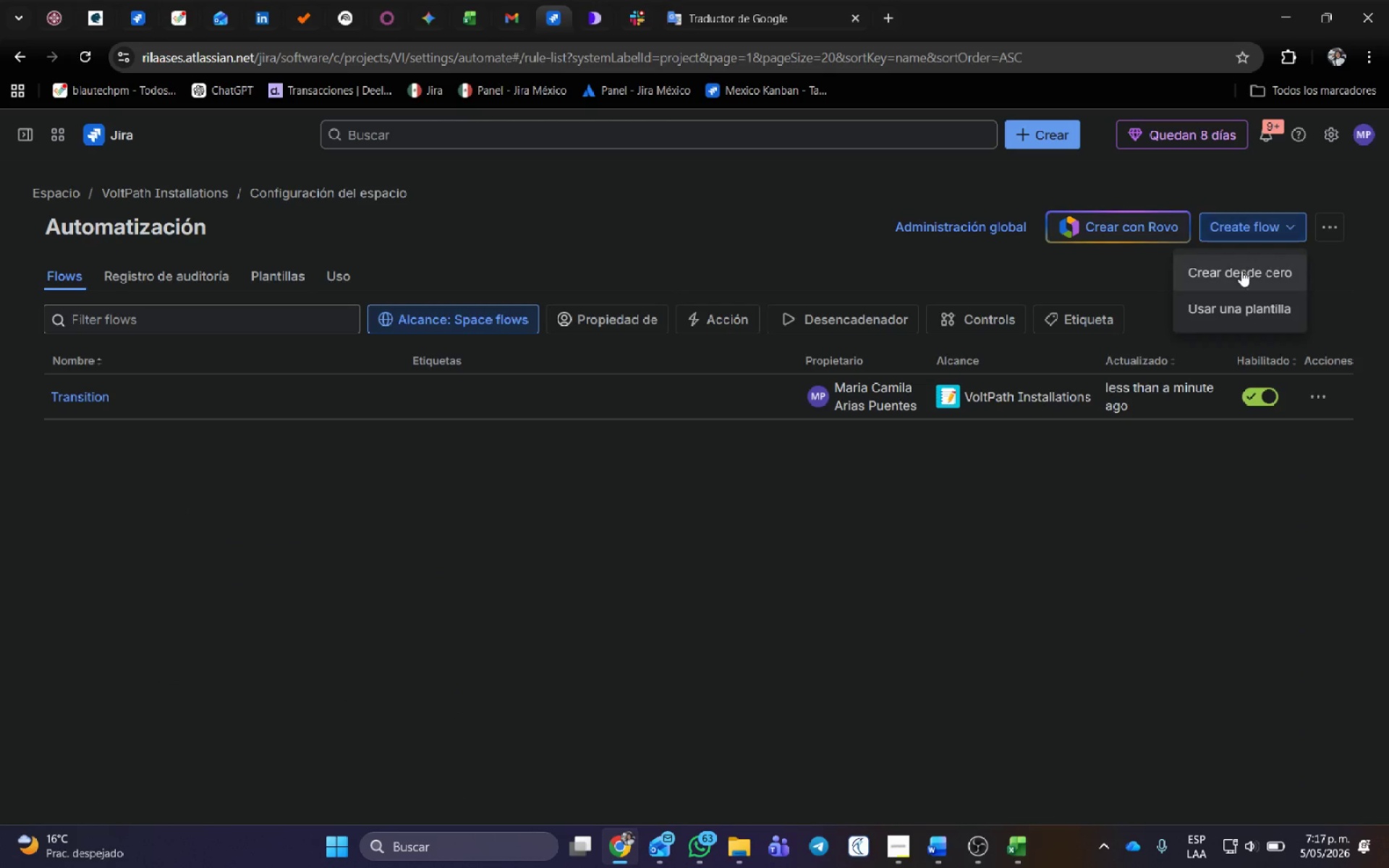 
left_click([1241, 271])
 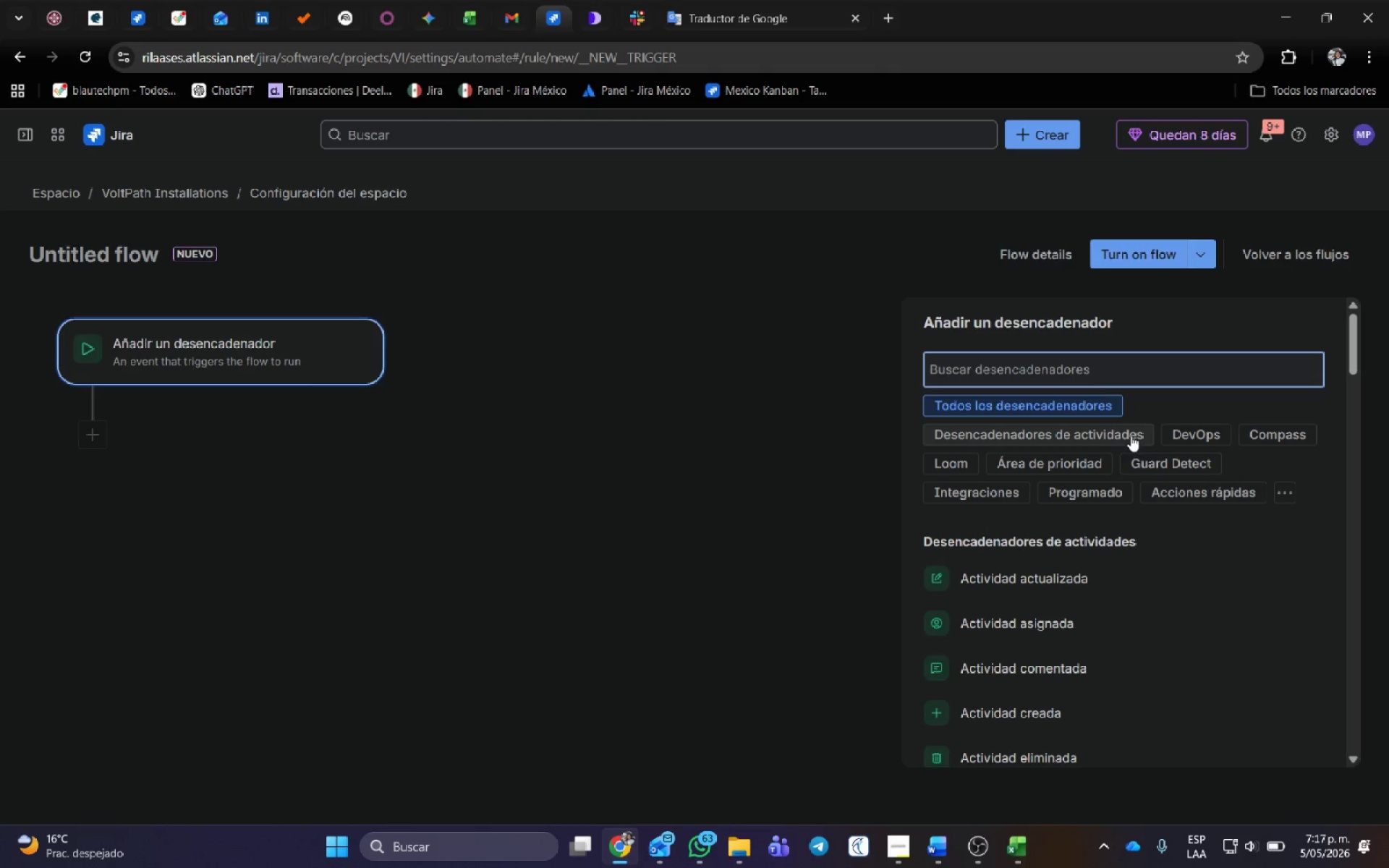 
left_click([1091, 368])
 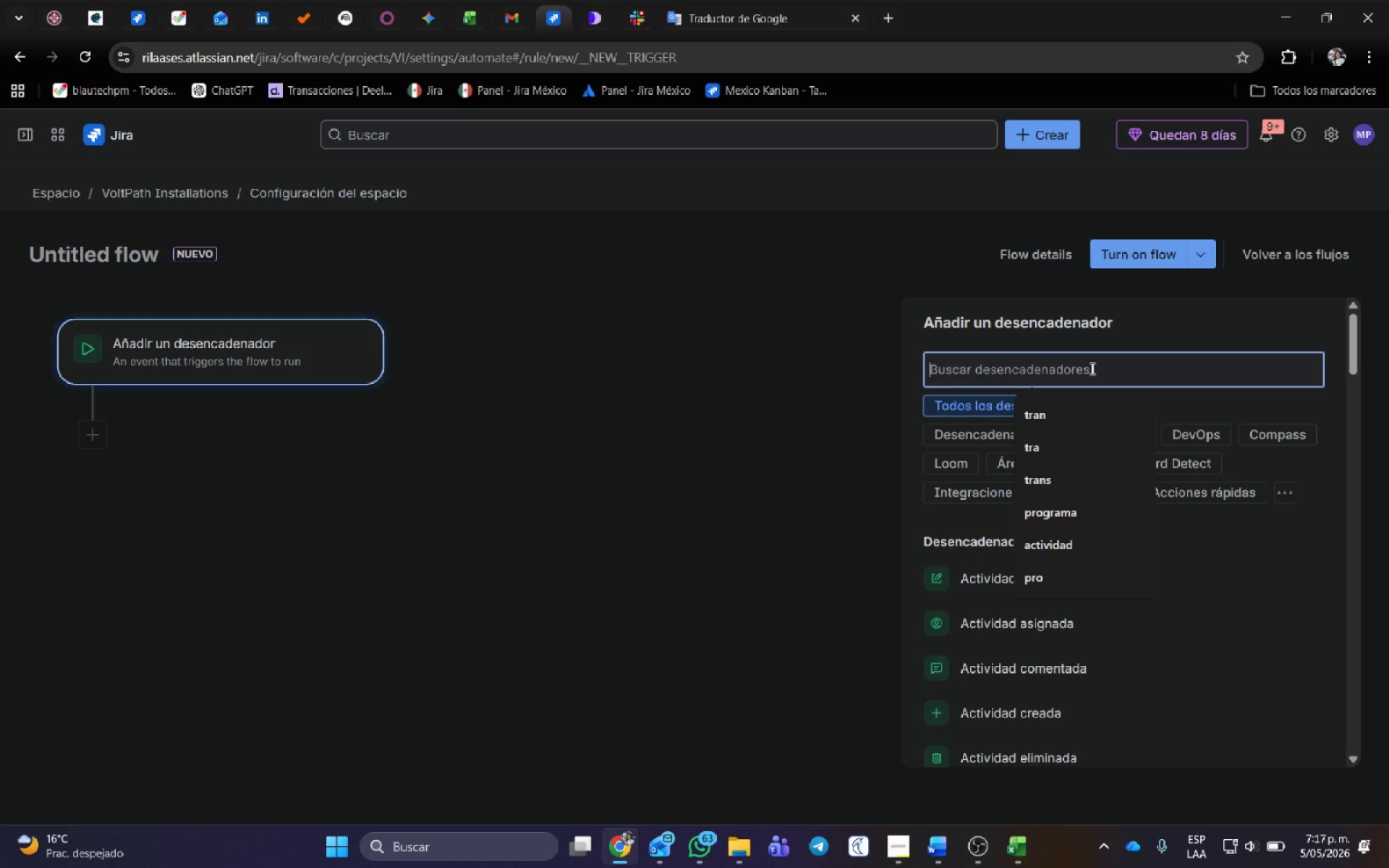 
wait(14.83)
 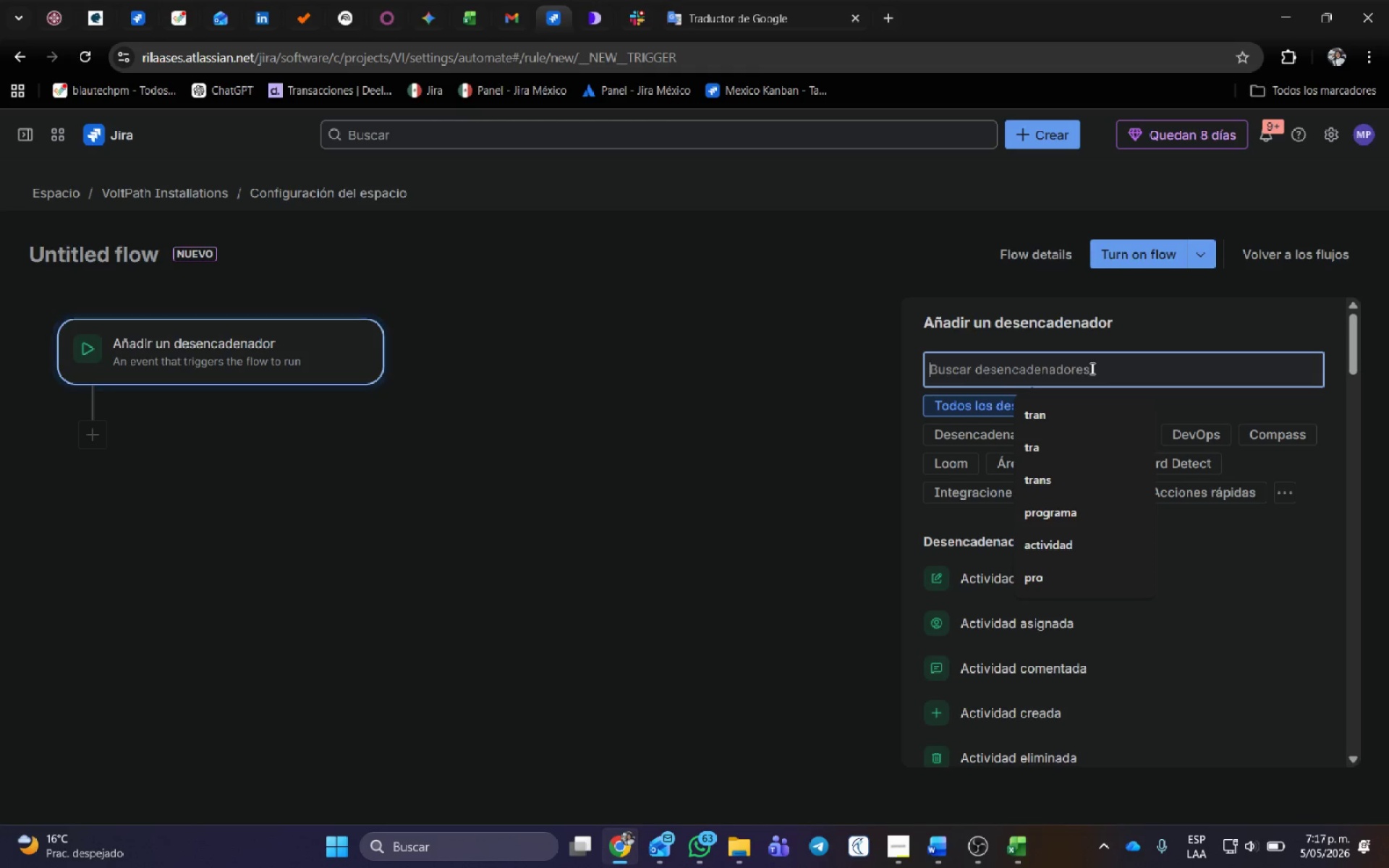 
left_click([1189, 330])
 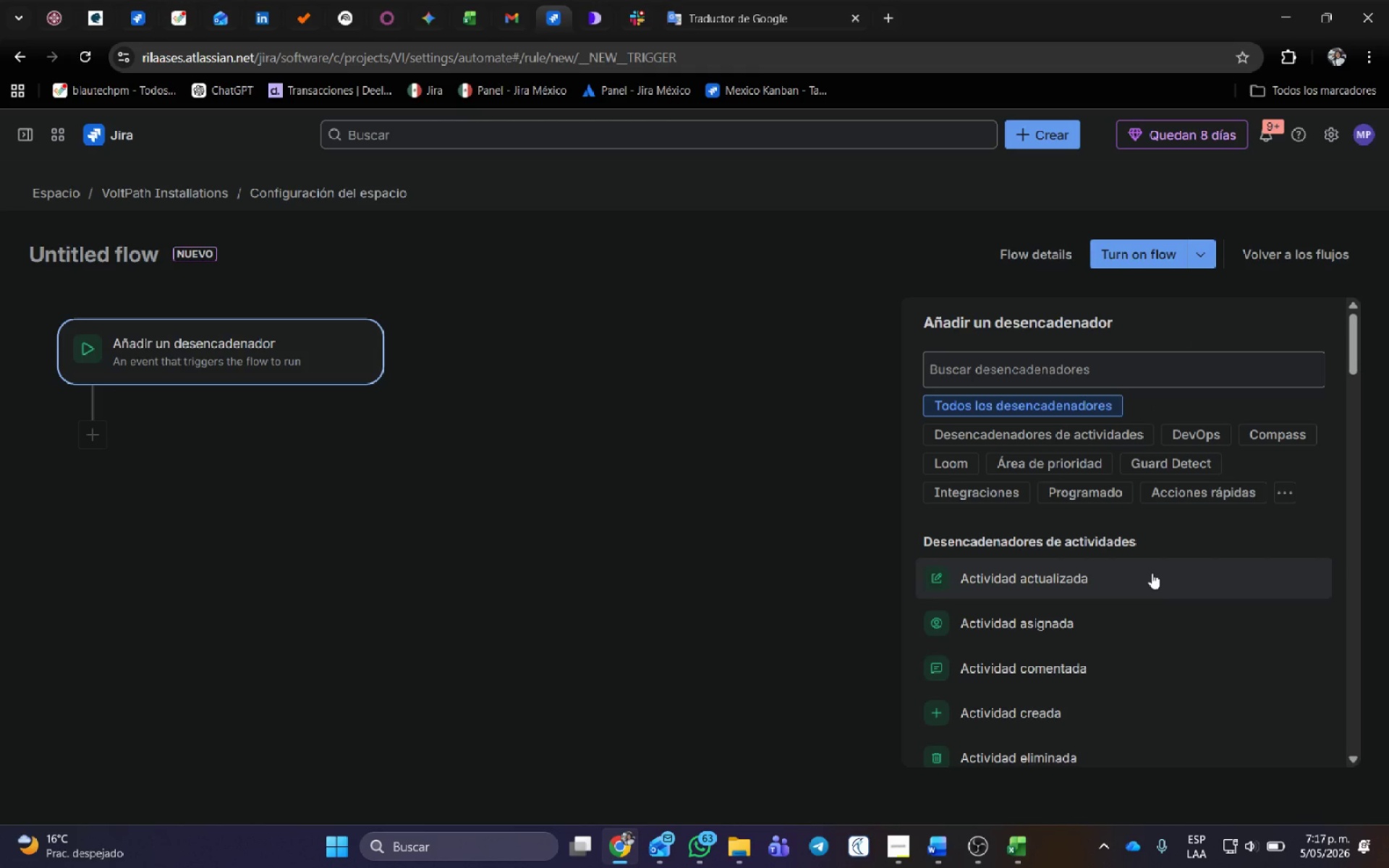 
left_click([1152, 573])
 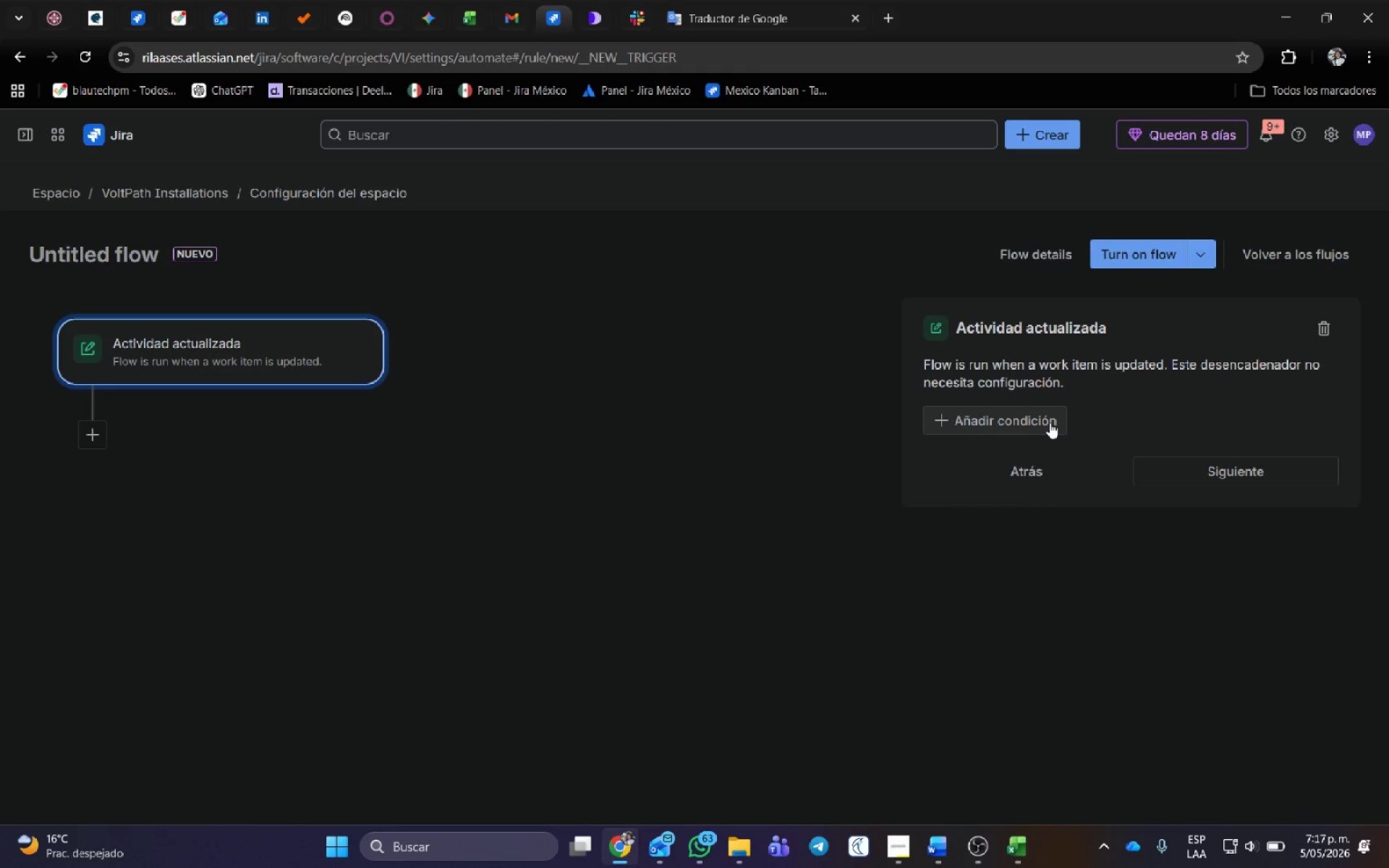 
left_click([1050, 422])
 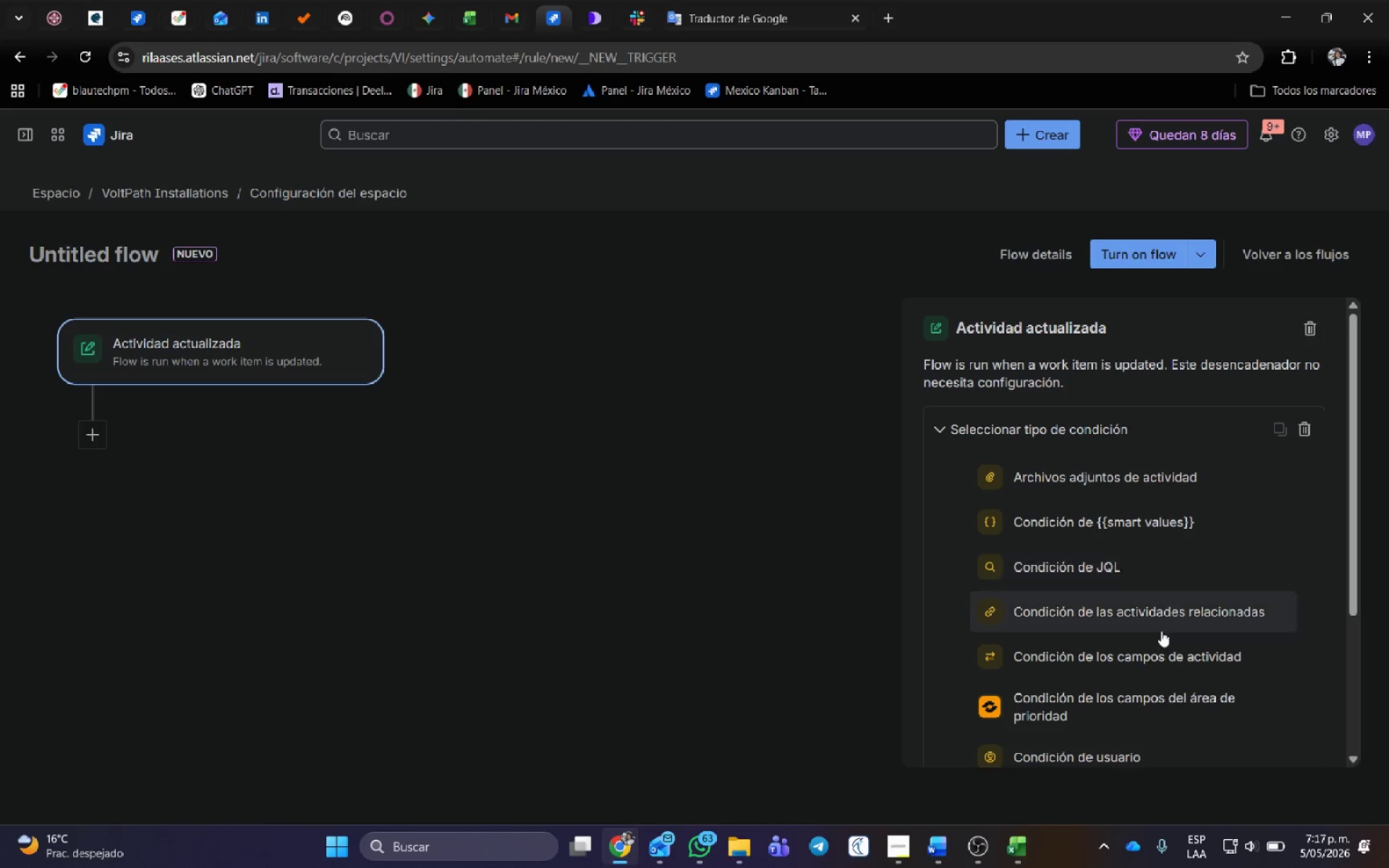 
left_click([1121, 664])
 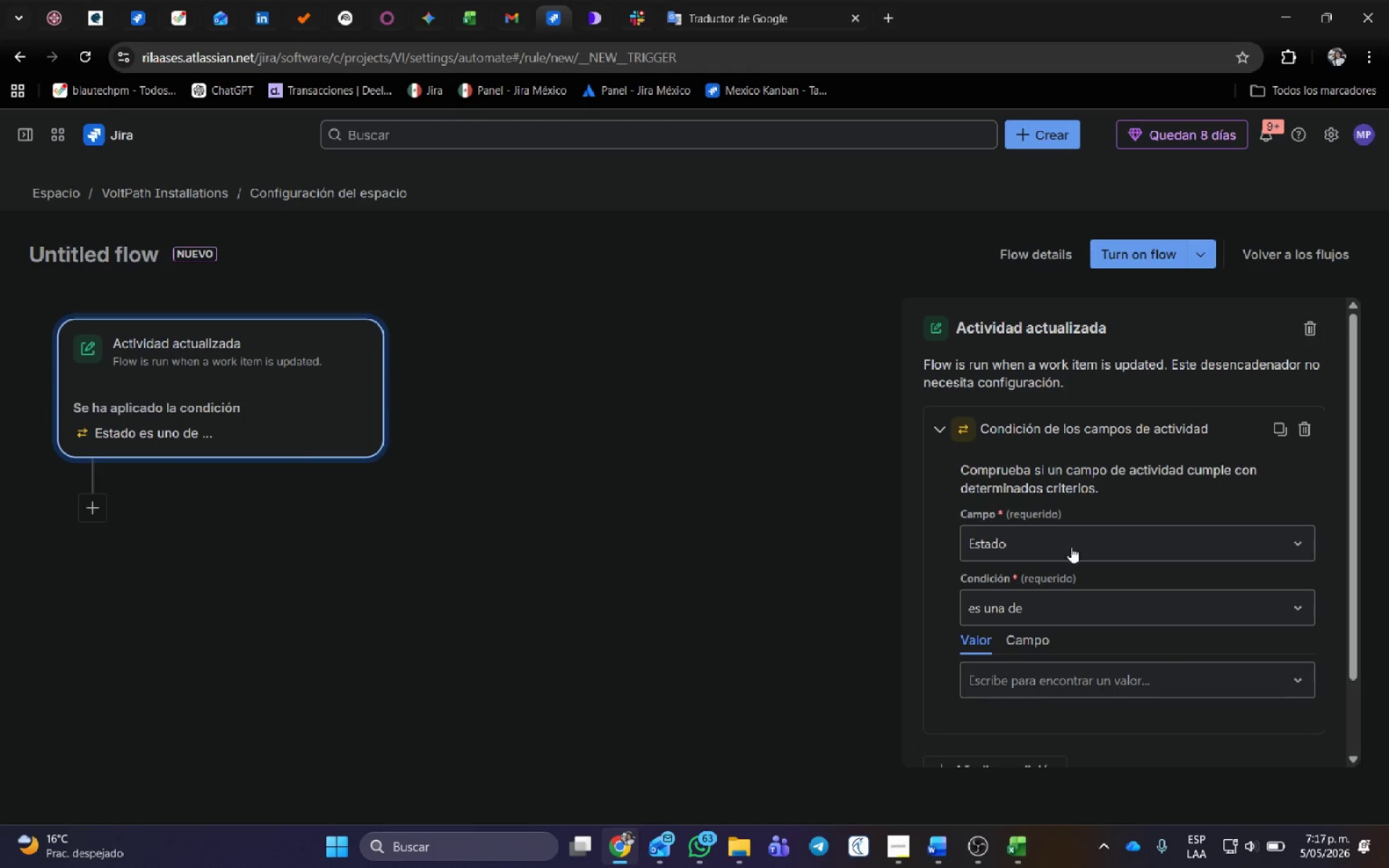 
left_click([1070, 547])
 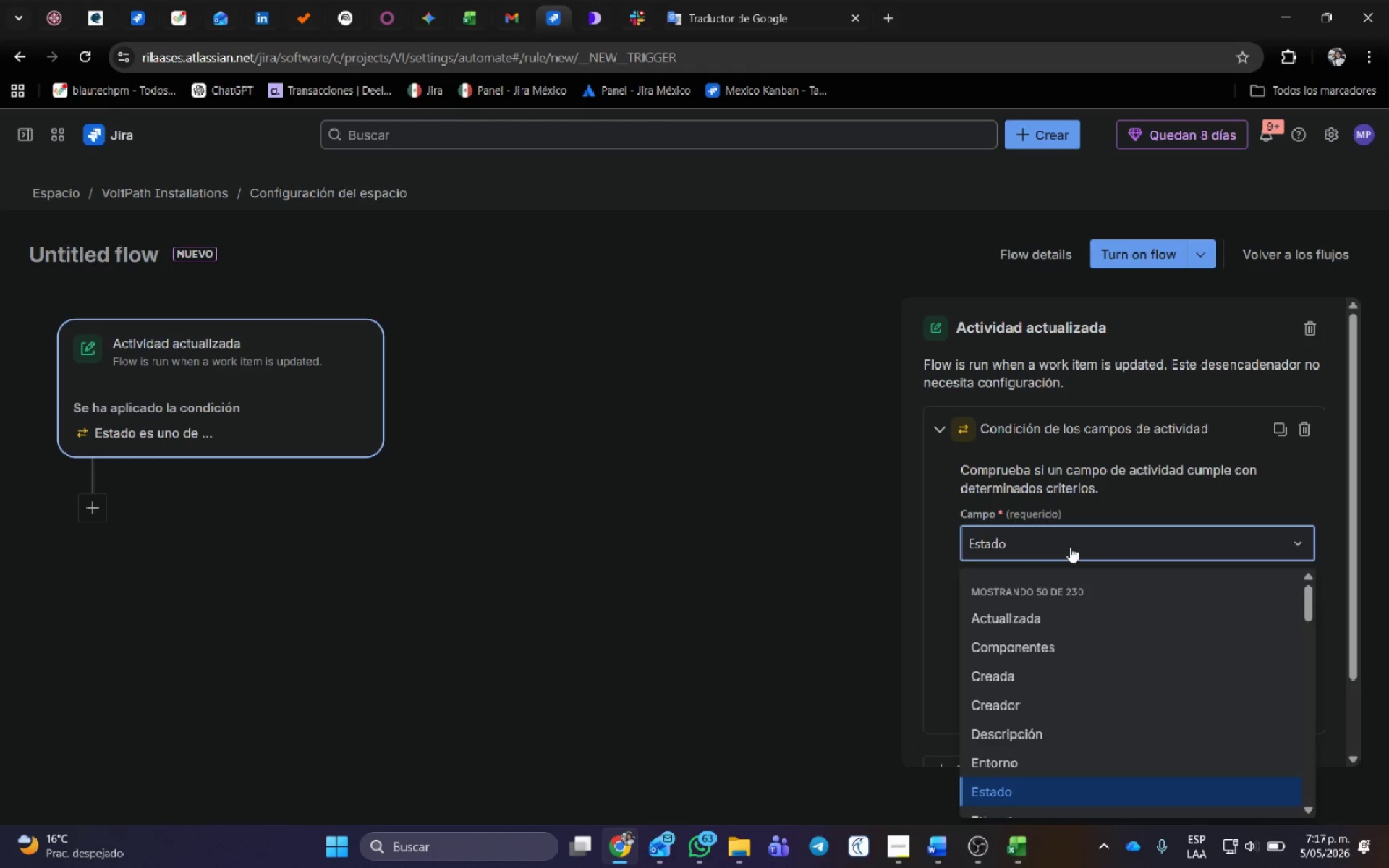 
key(Backspace)
type(hi)
key(Backspace)
key(Backspace)
 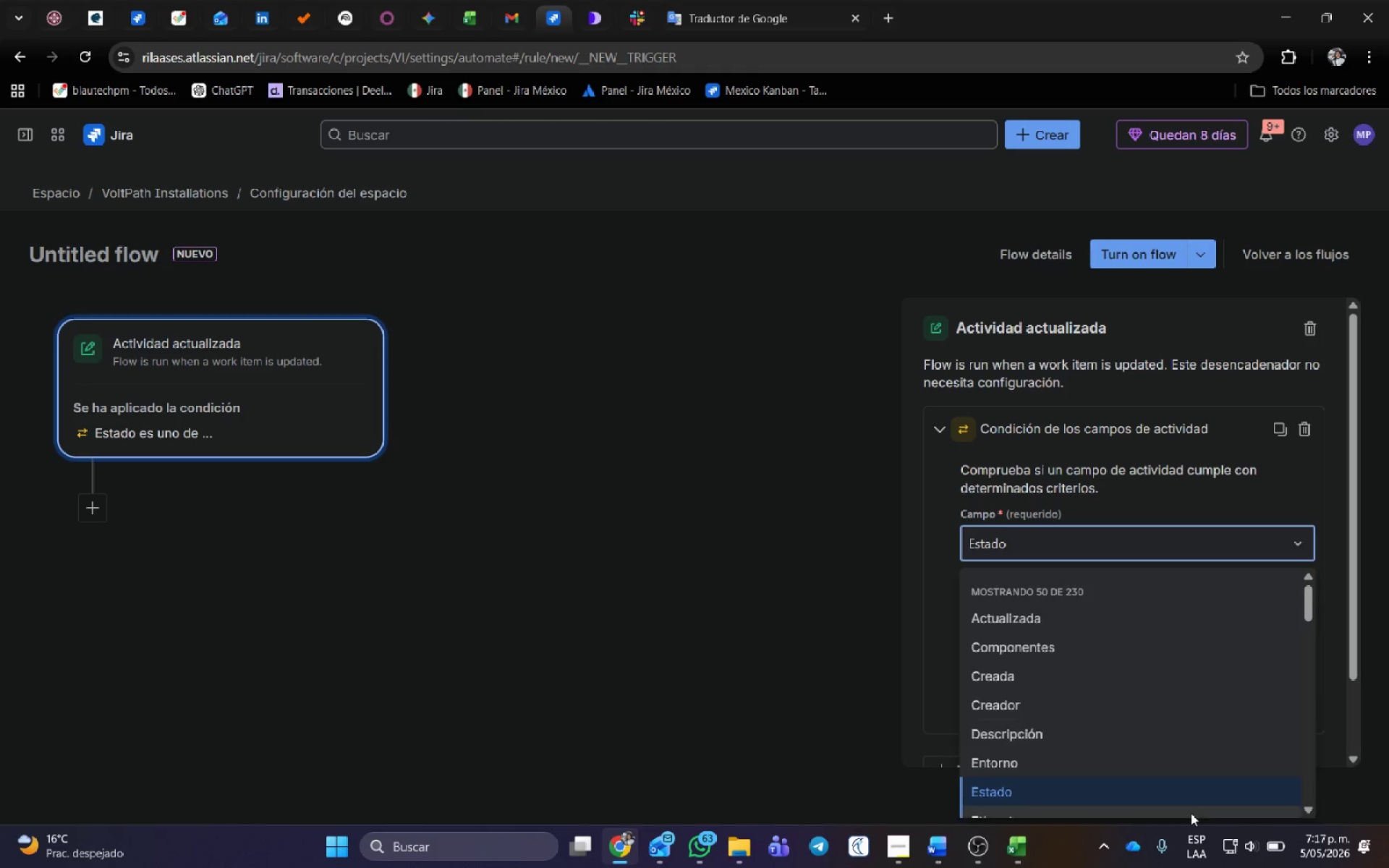 
mouse_move([1228, 864])
 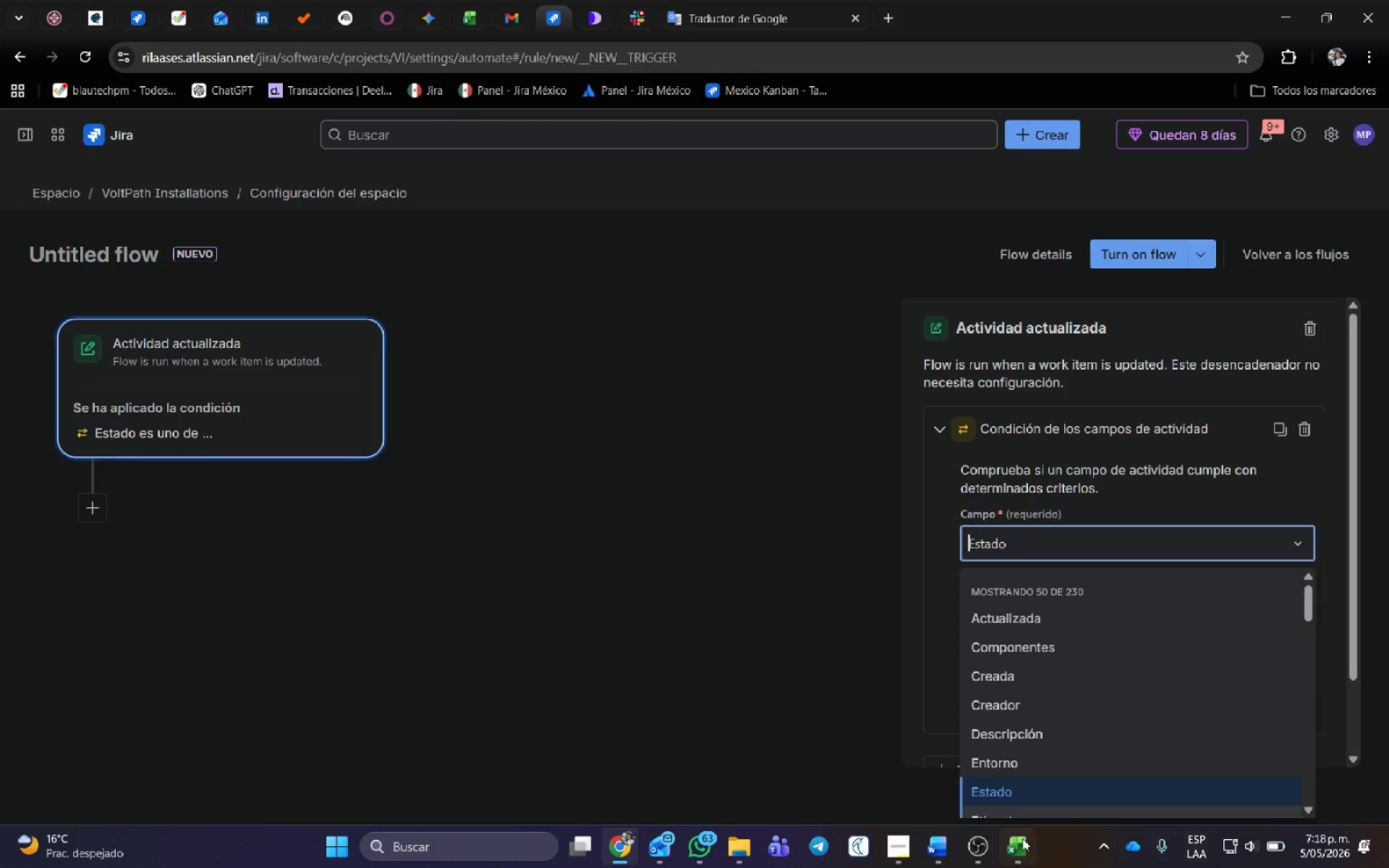 
left_click([1022, 838])
 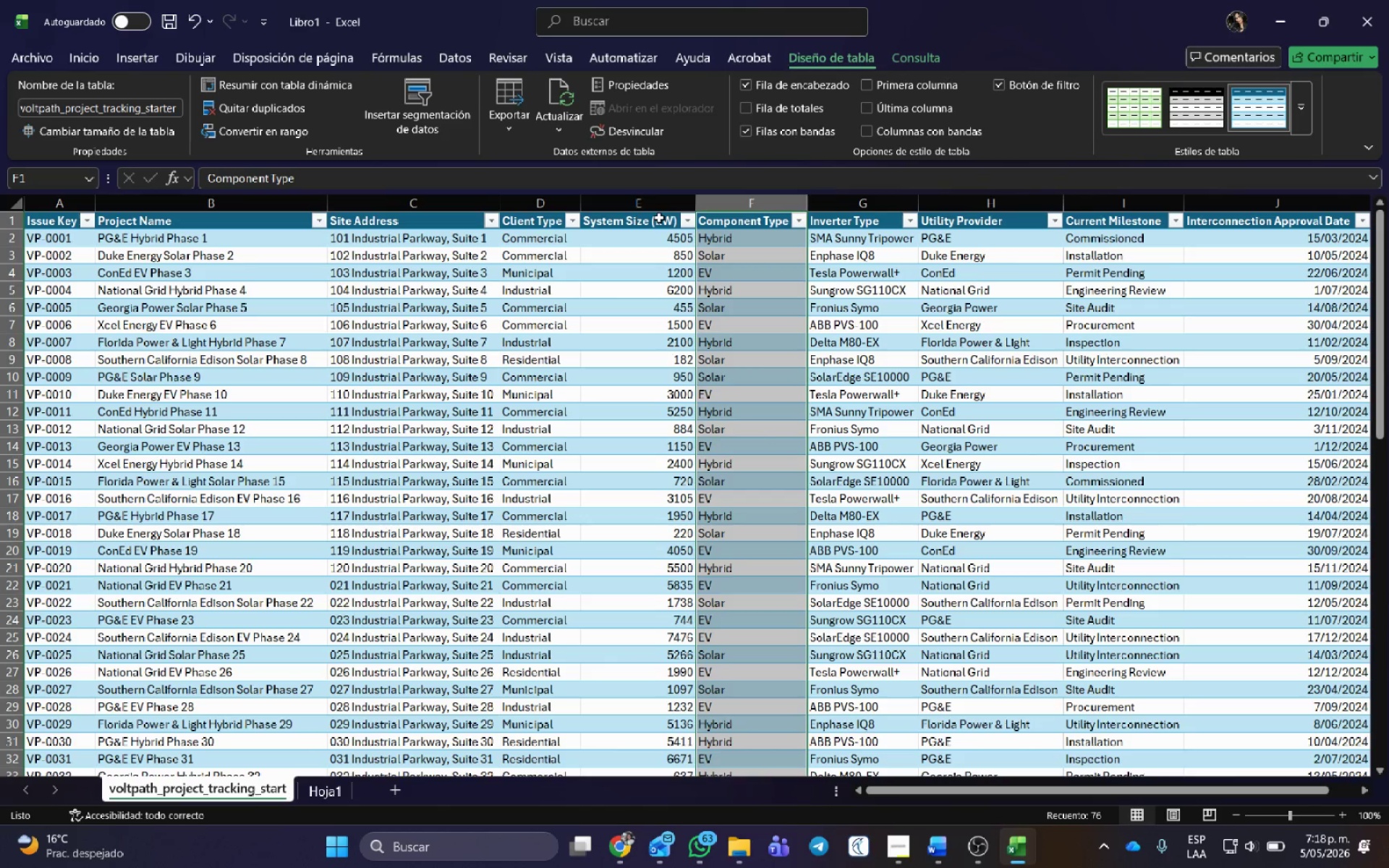 
left_click([655, 203])
 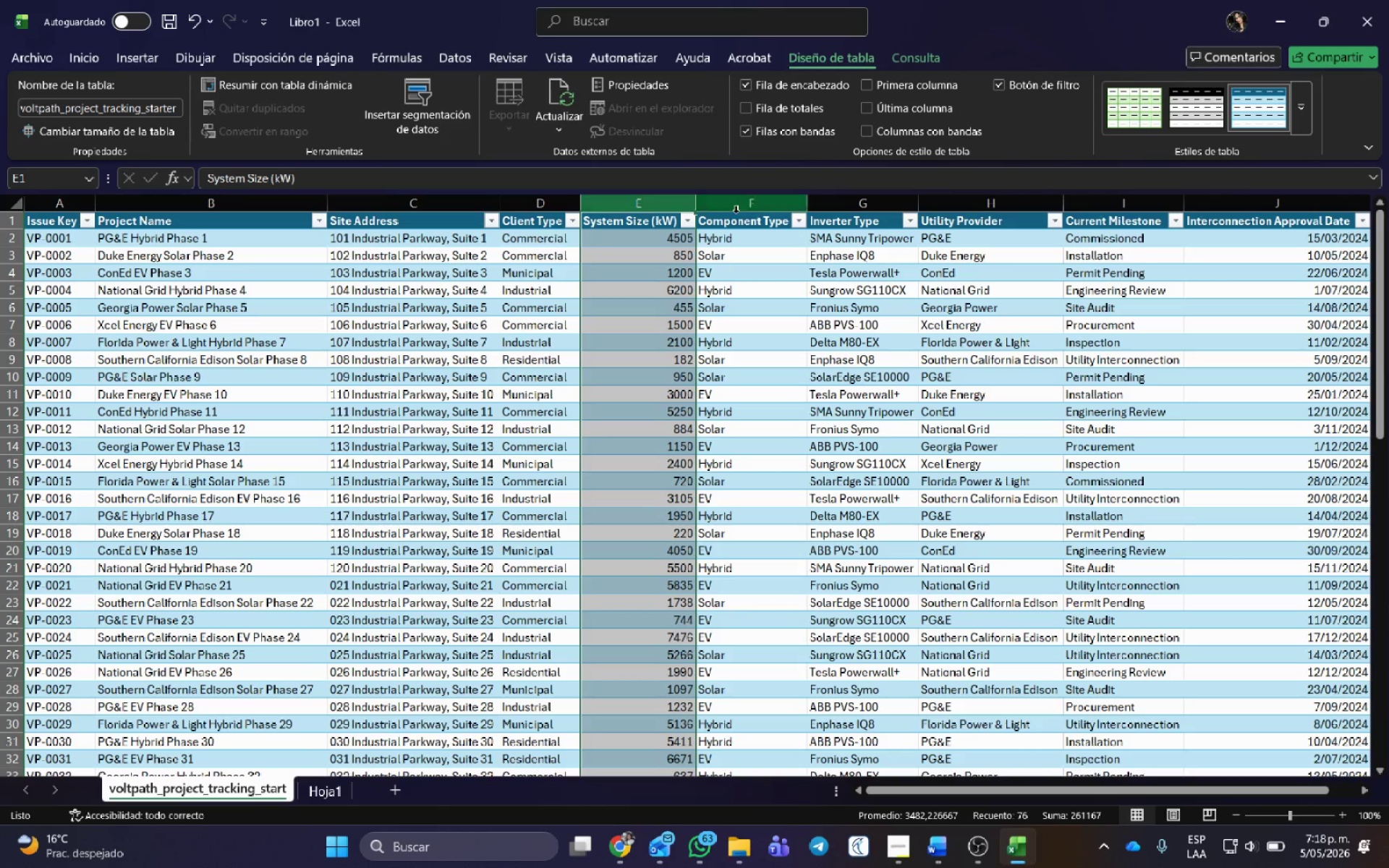 
key(Alt+AltLeft)
 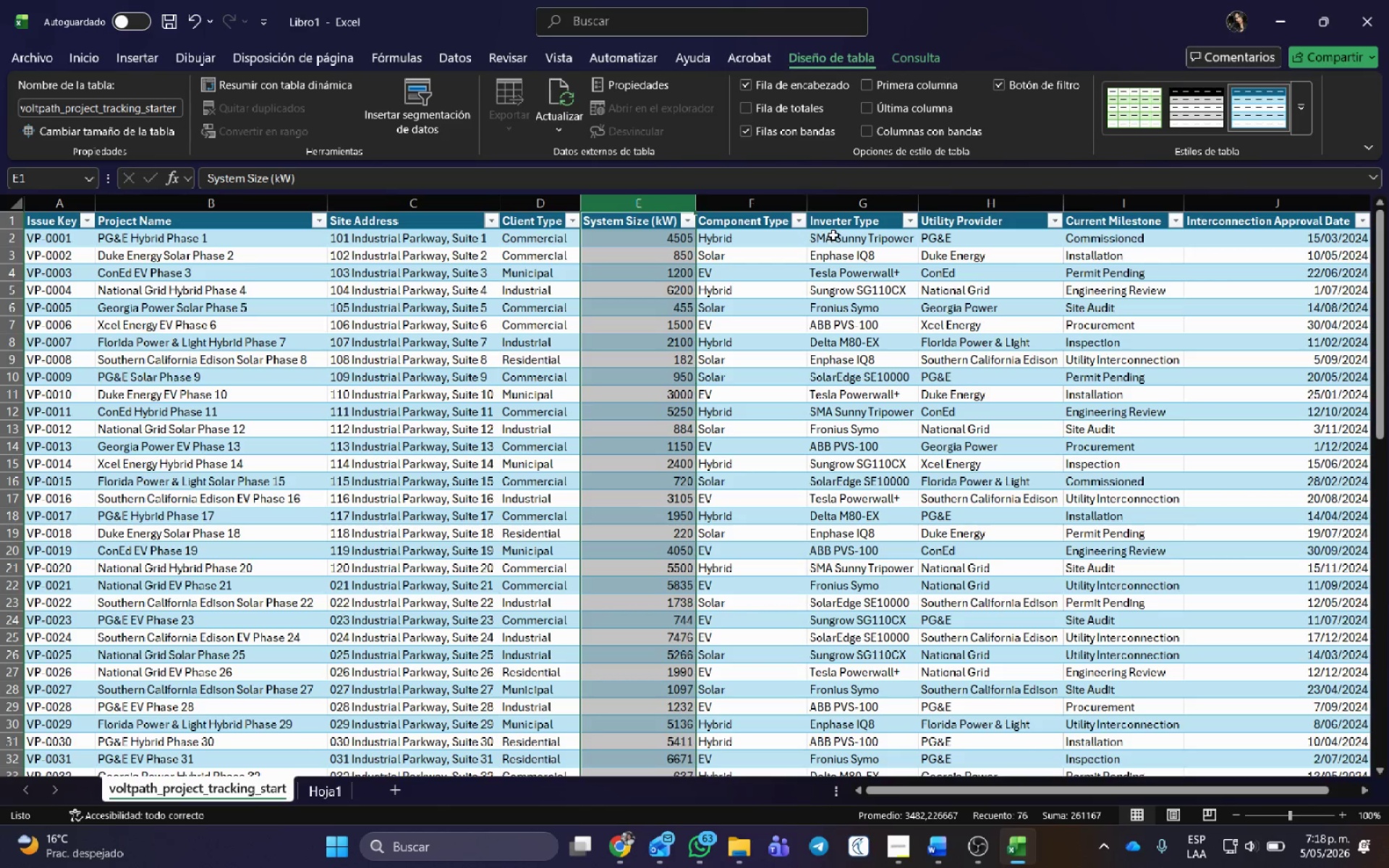 
key(Alt+Tab)
 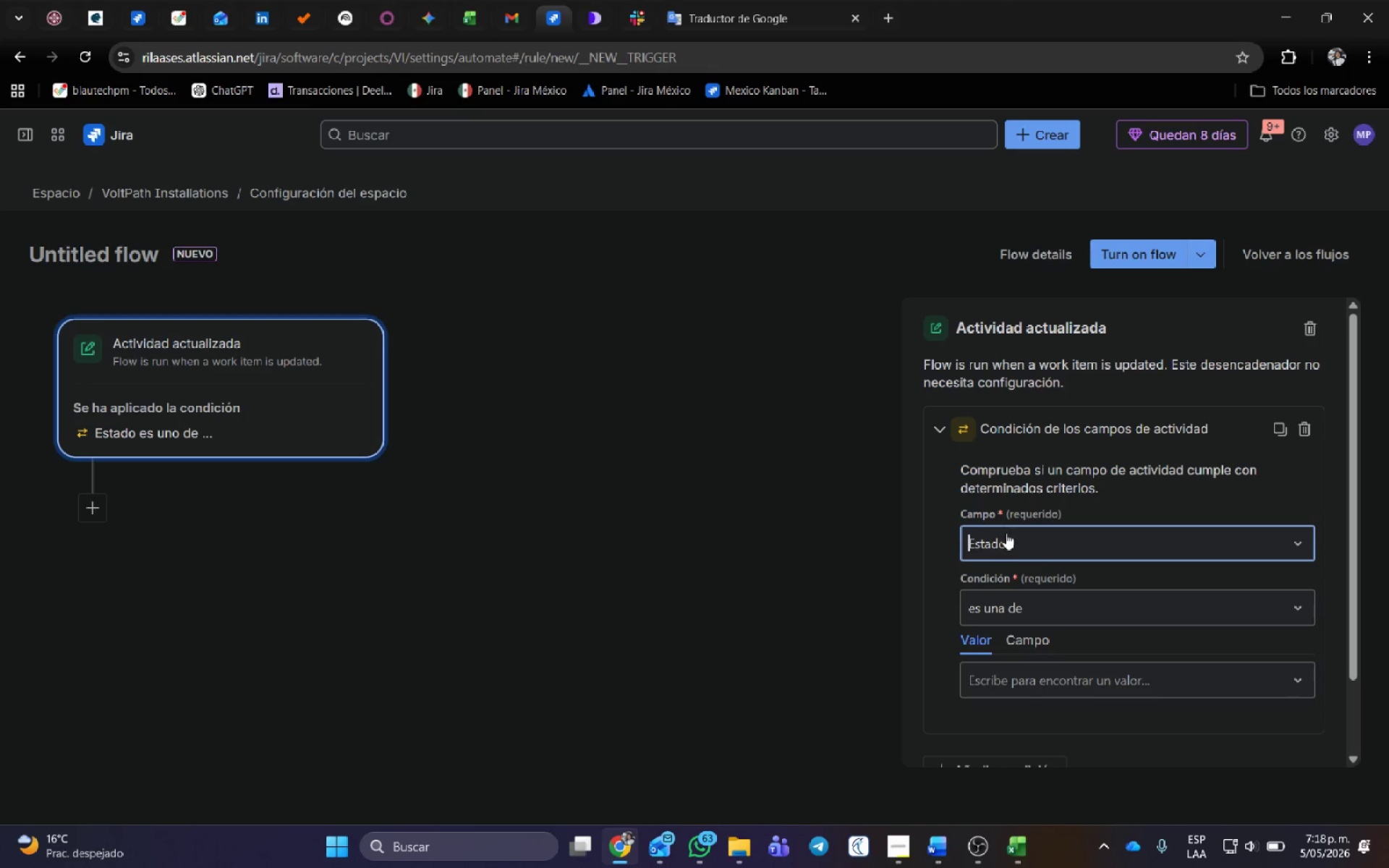 
left_click([1011, 540])
 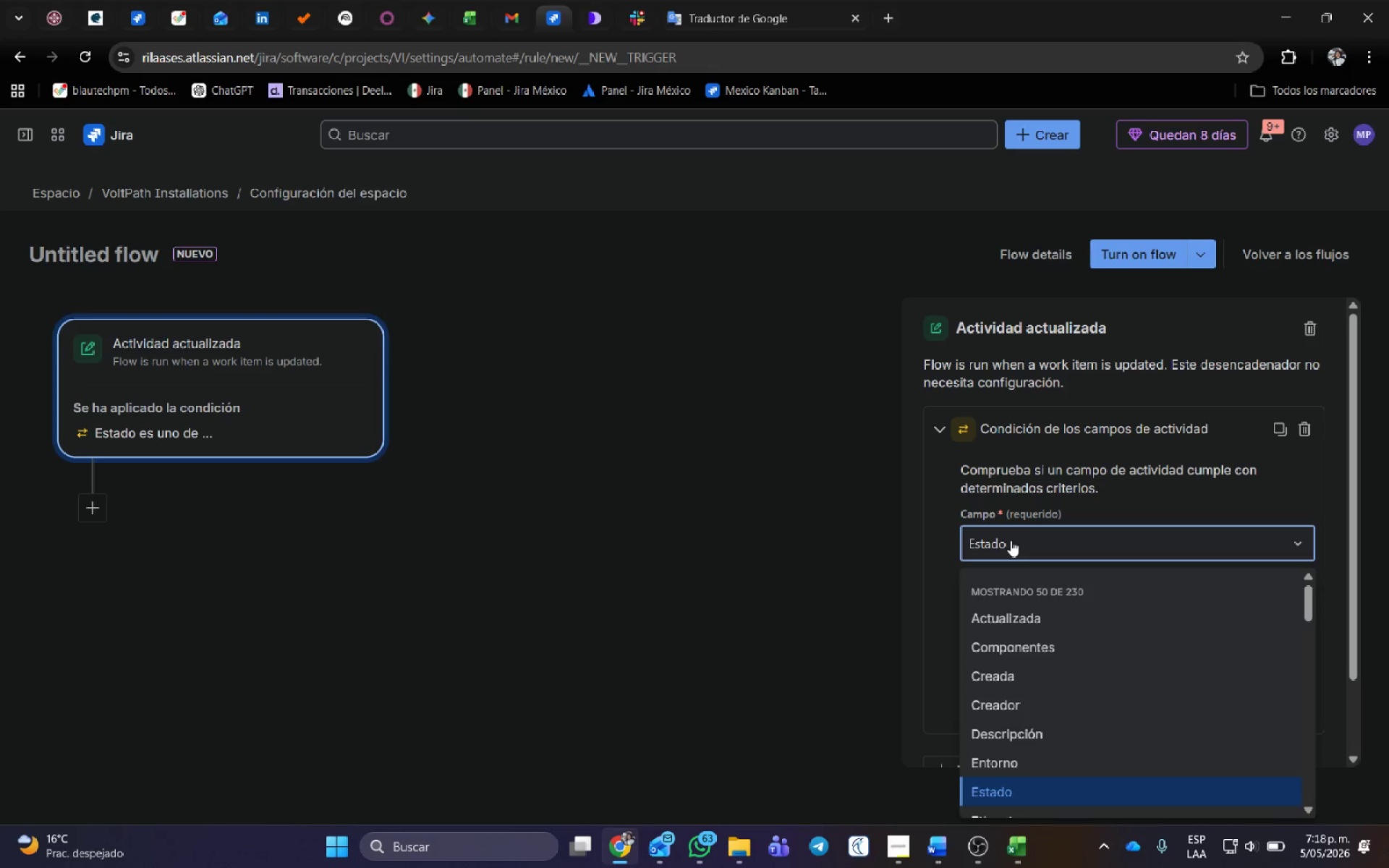 
type(system)
 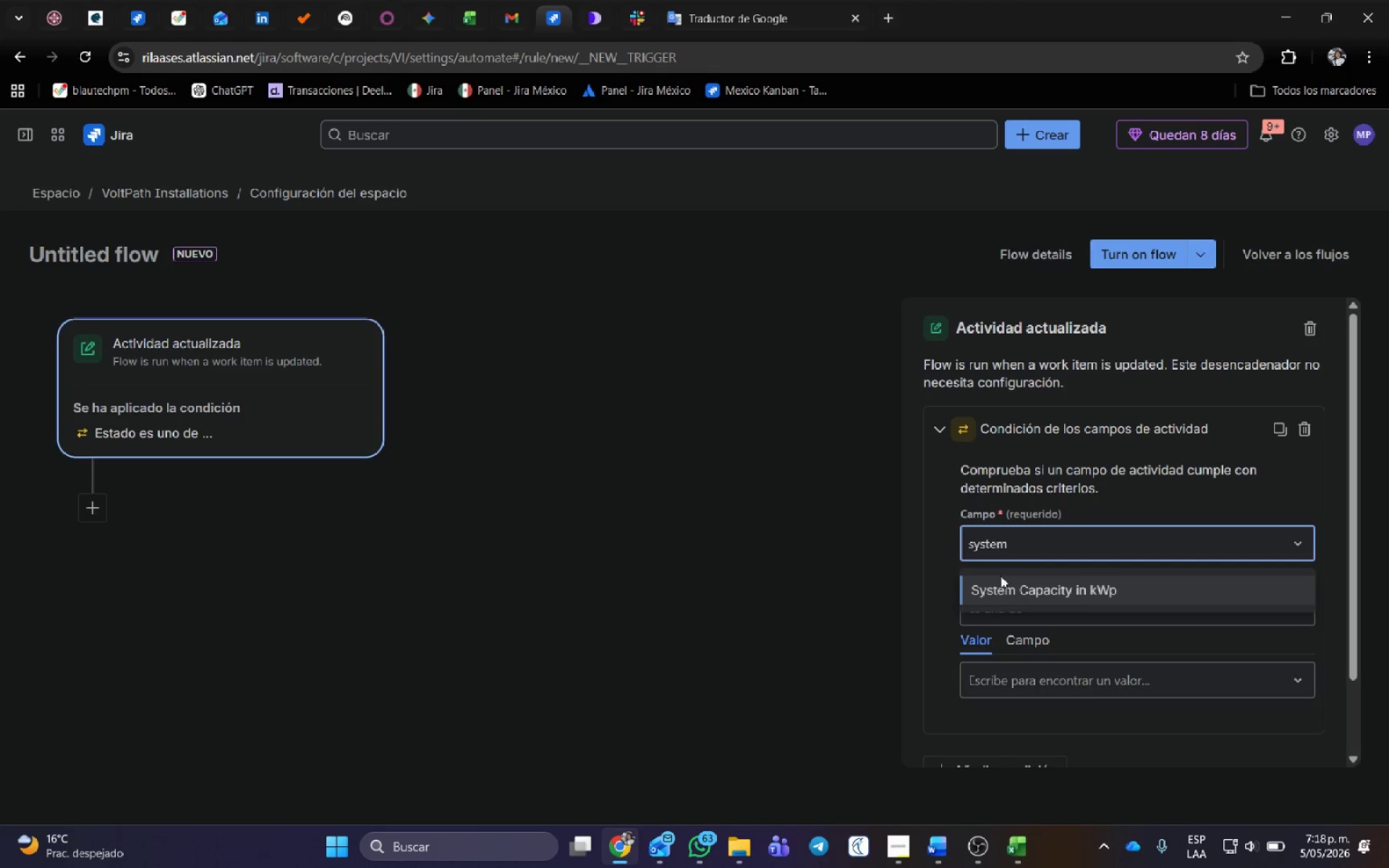 
left_click([1022, 590])
 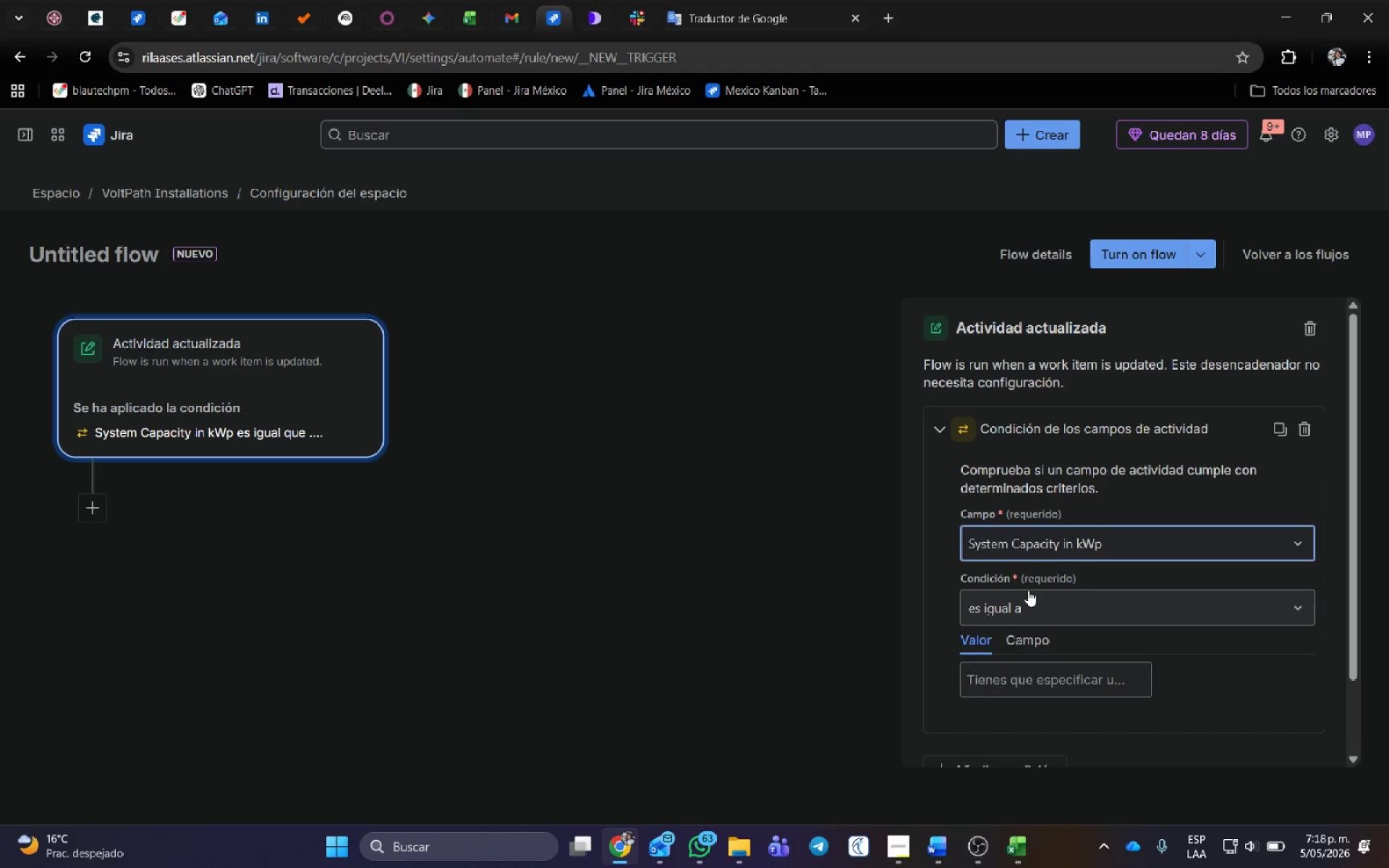 
left_click([1029, 595])
 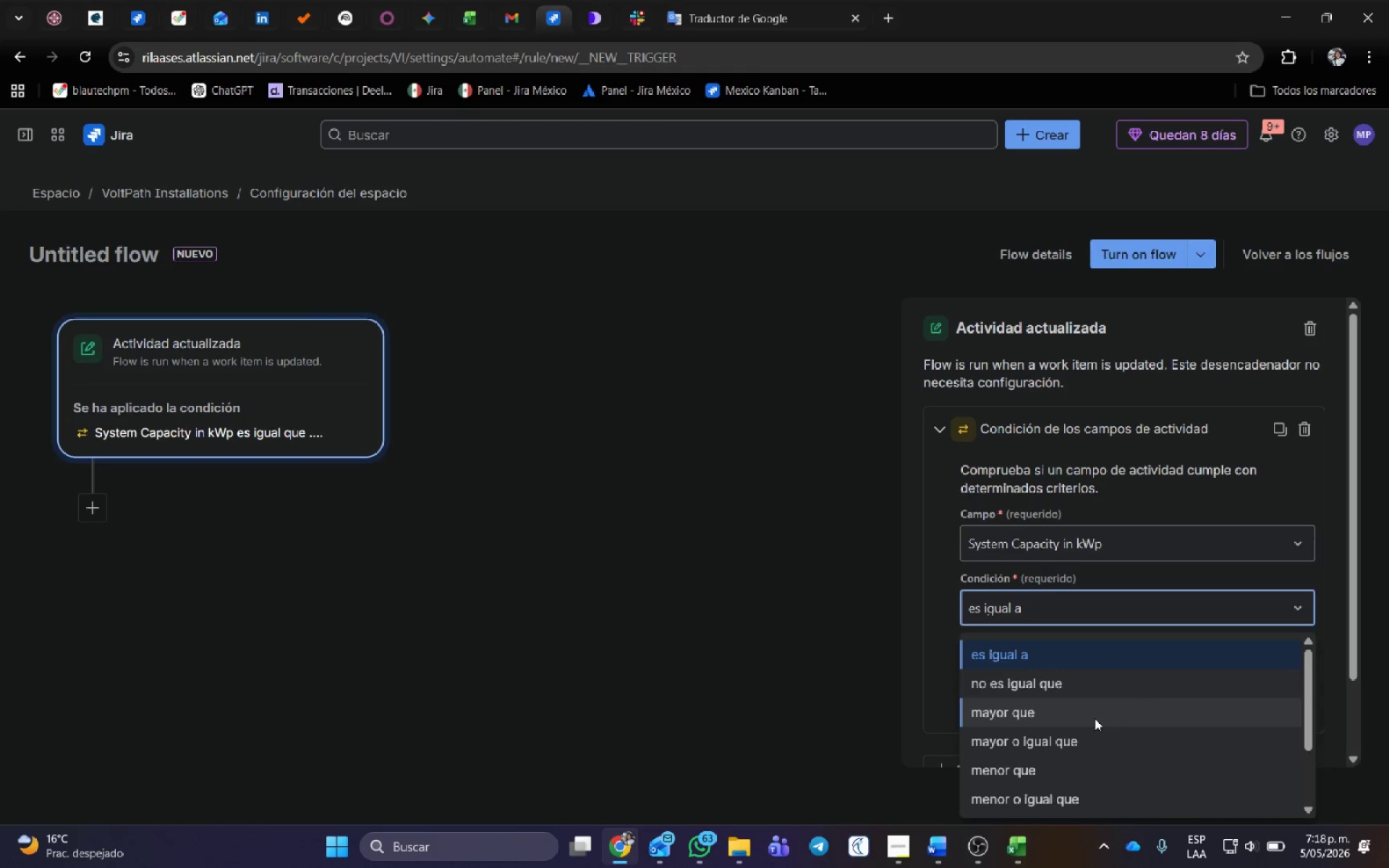 
left_click([1091, 703])
 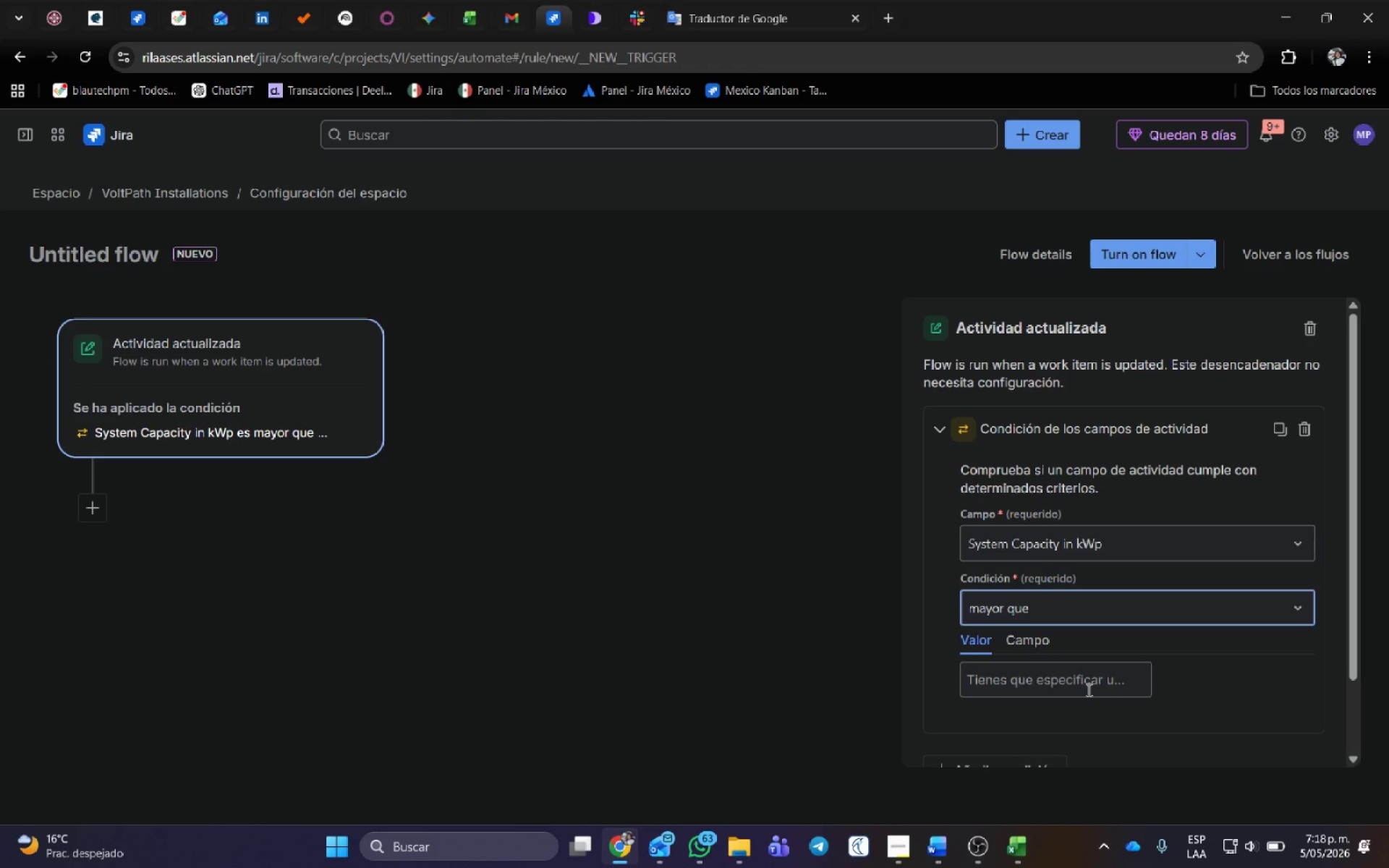 
scroll: coordinate [1083, 679], scroll_direction: down, amount: 3.0
 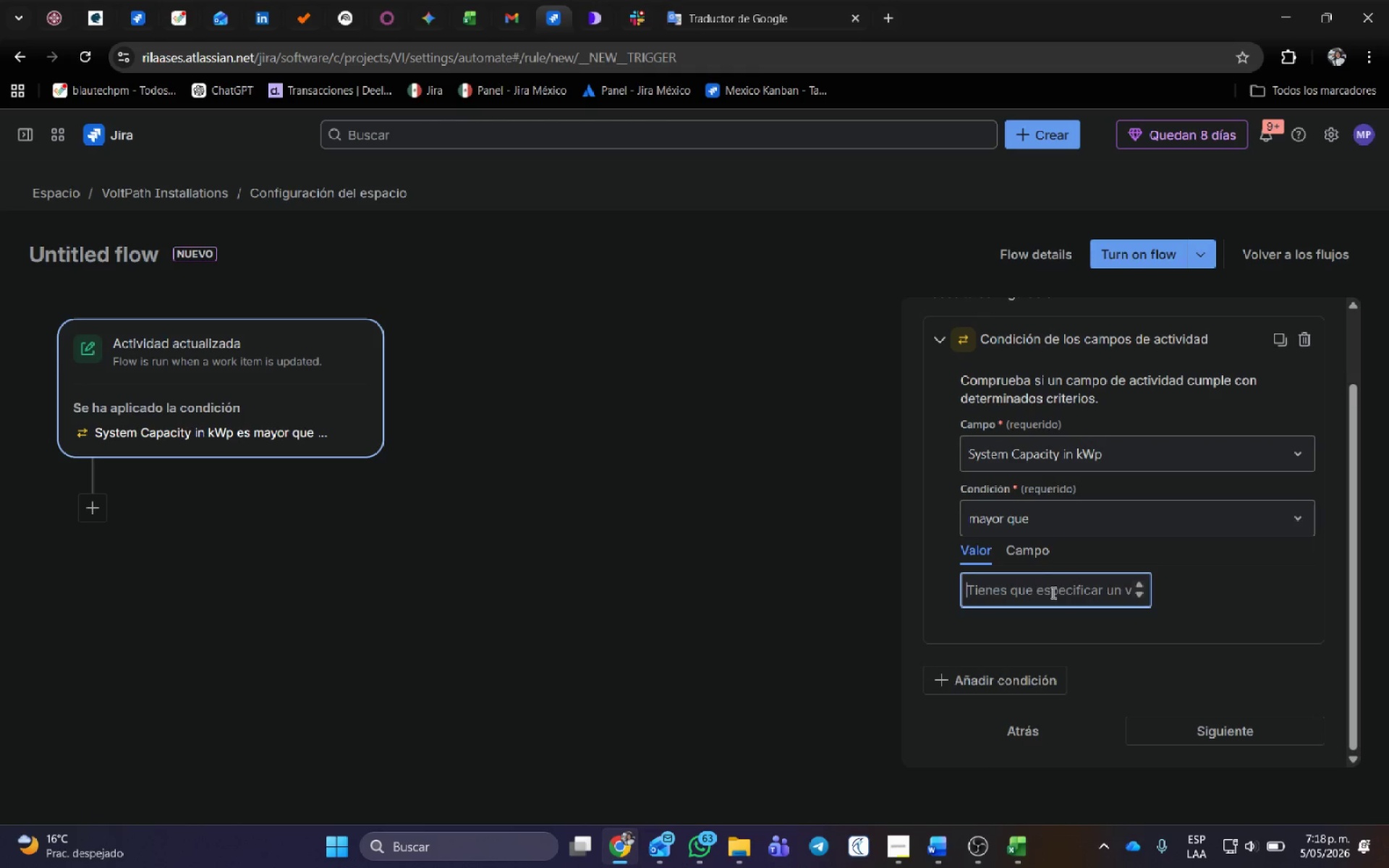 
key(Numpad1)
 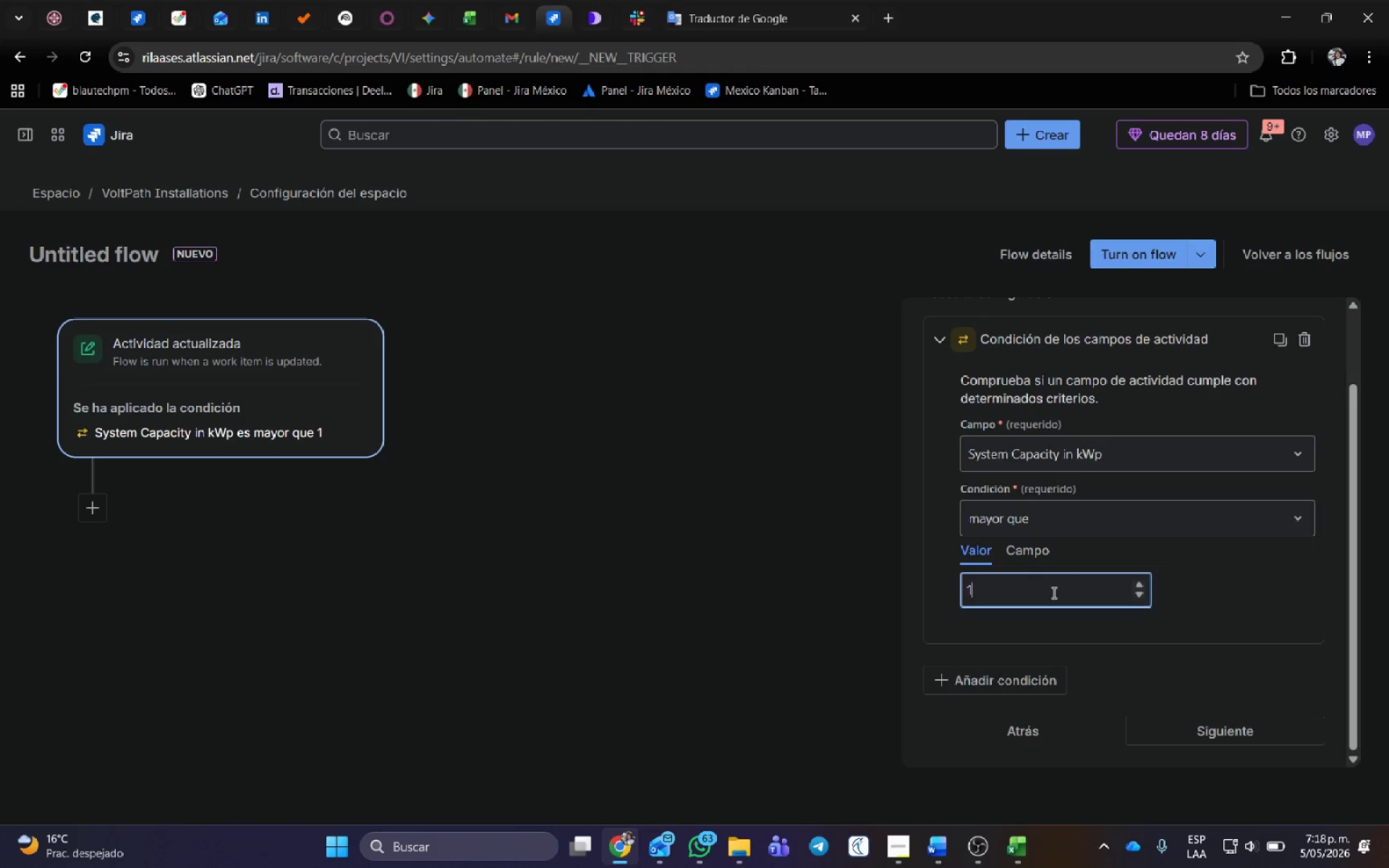 
key(Numpad0)
 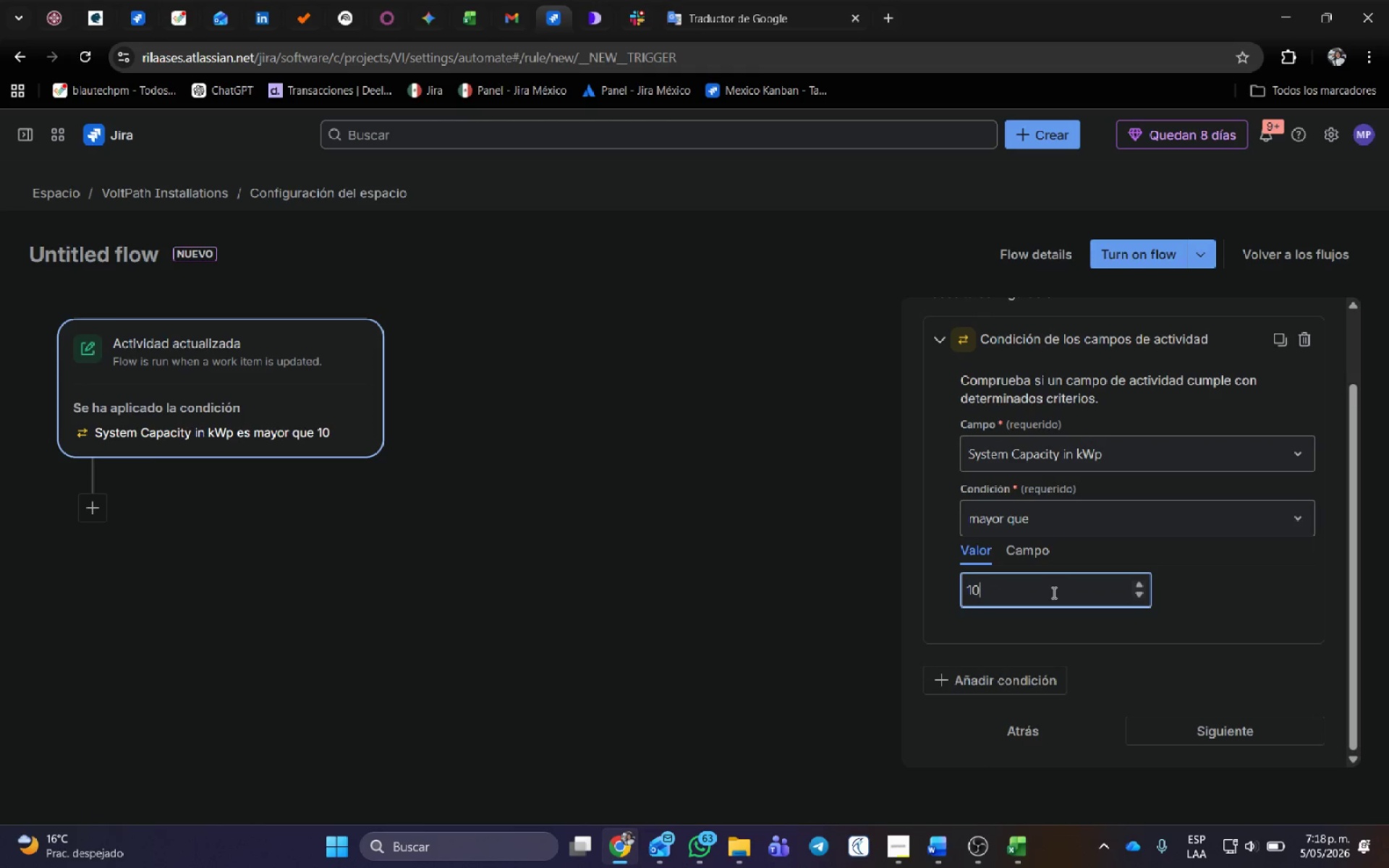 
key(Numpad0)
 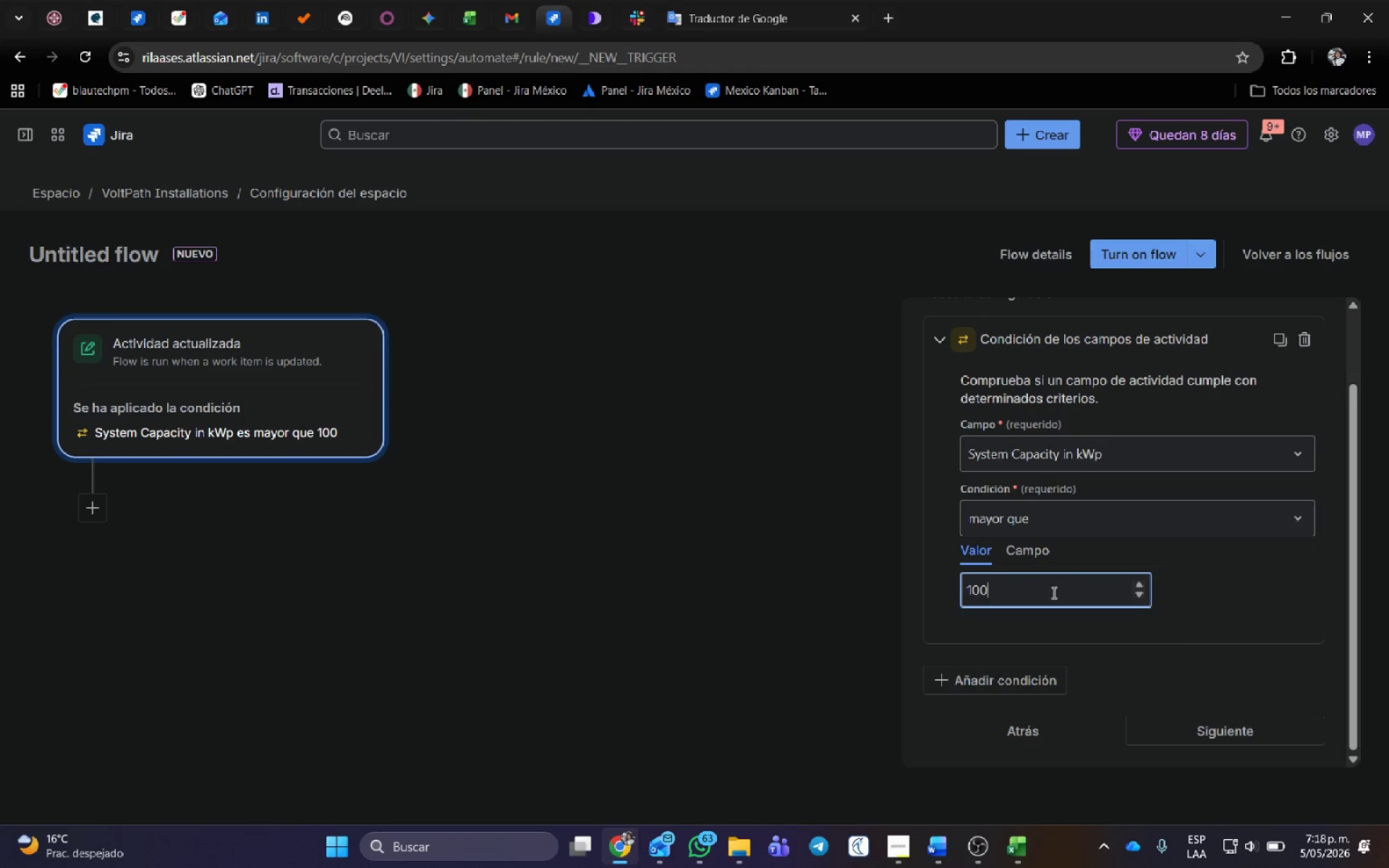 
left_click([1201, 590])
 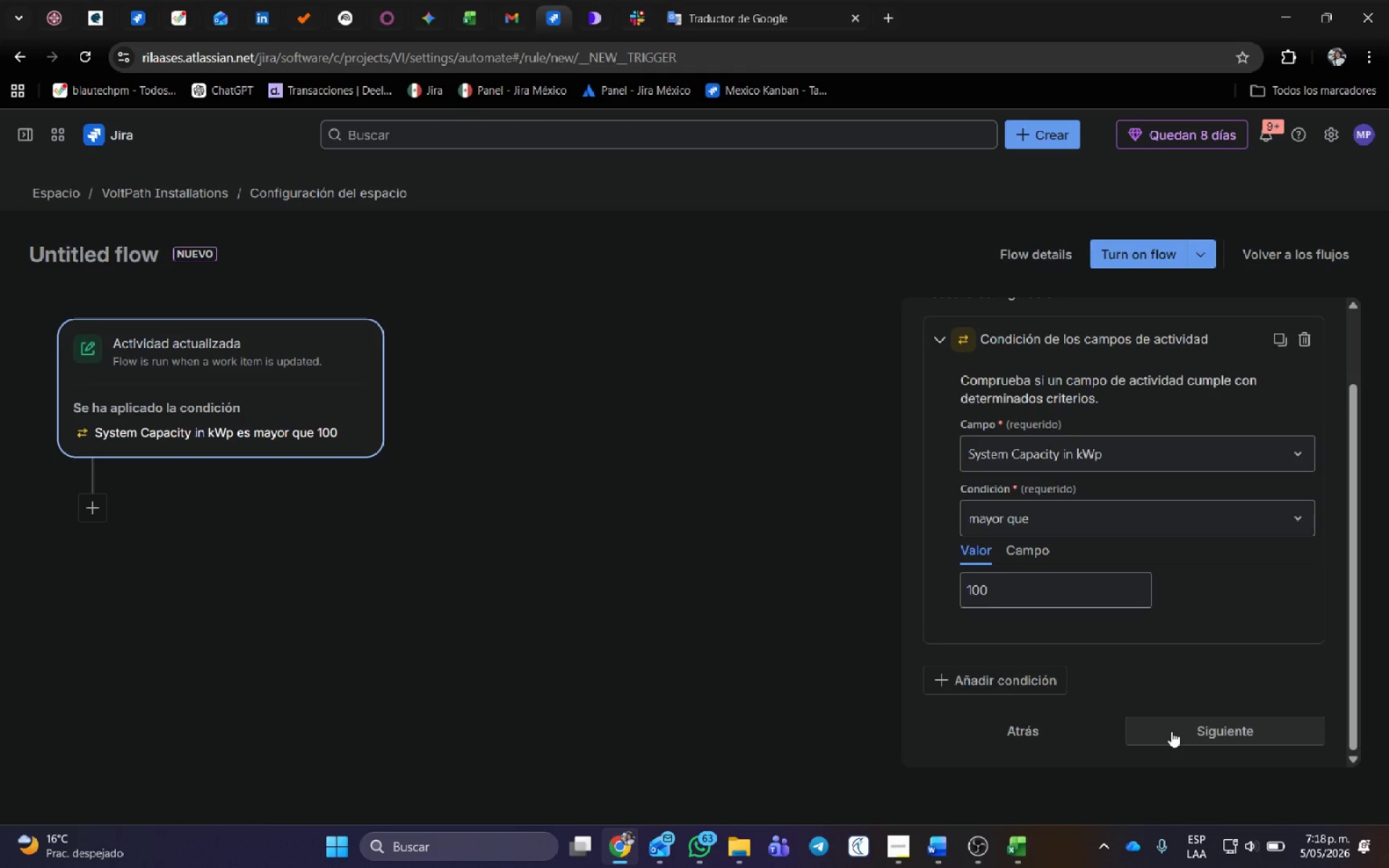 
wait(11.67)
 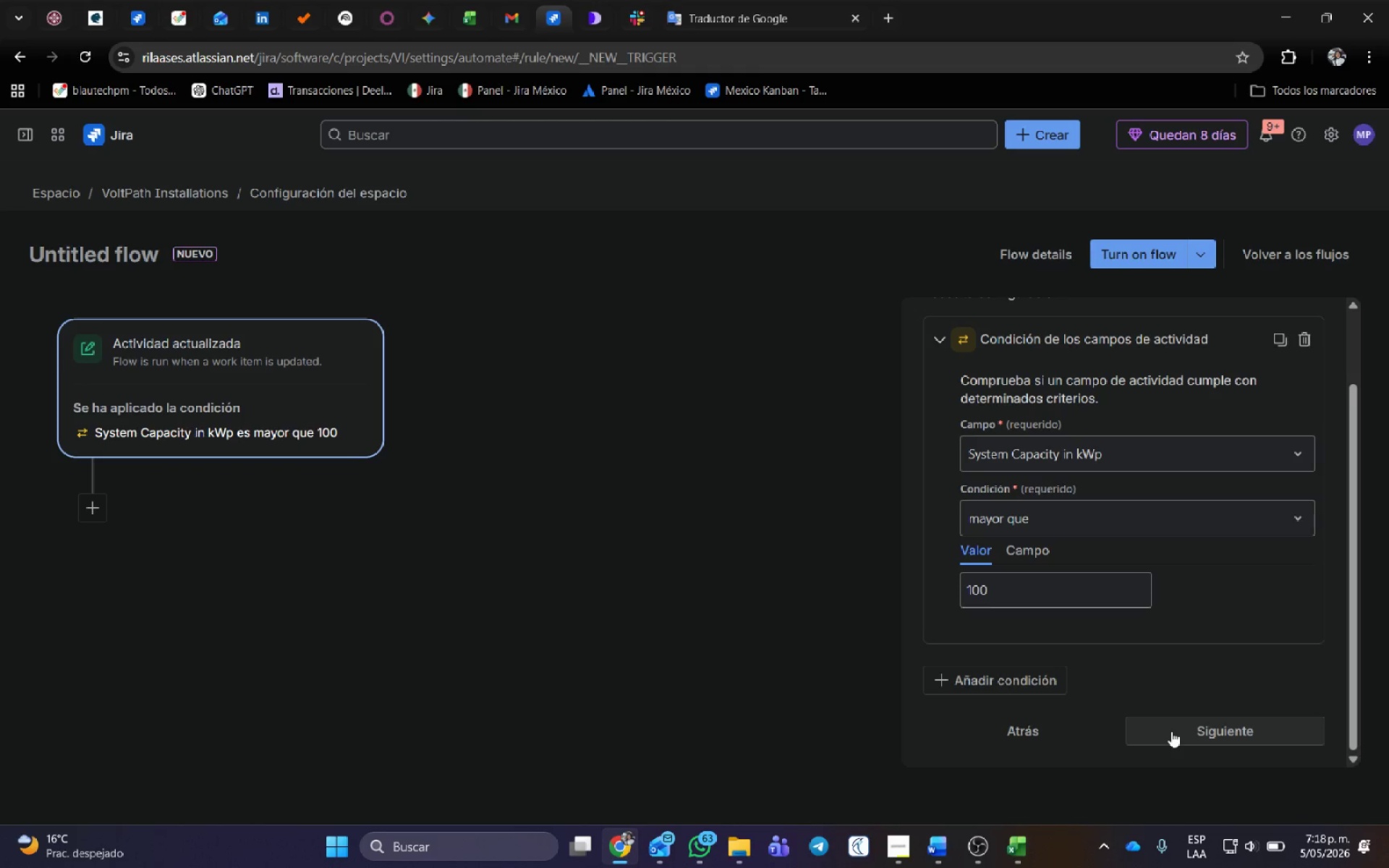 
left_click([1177, 734])
 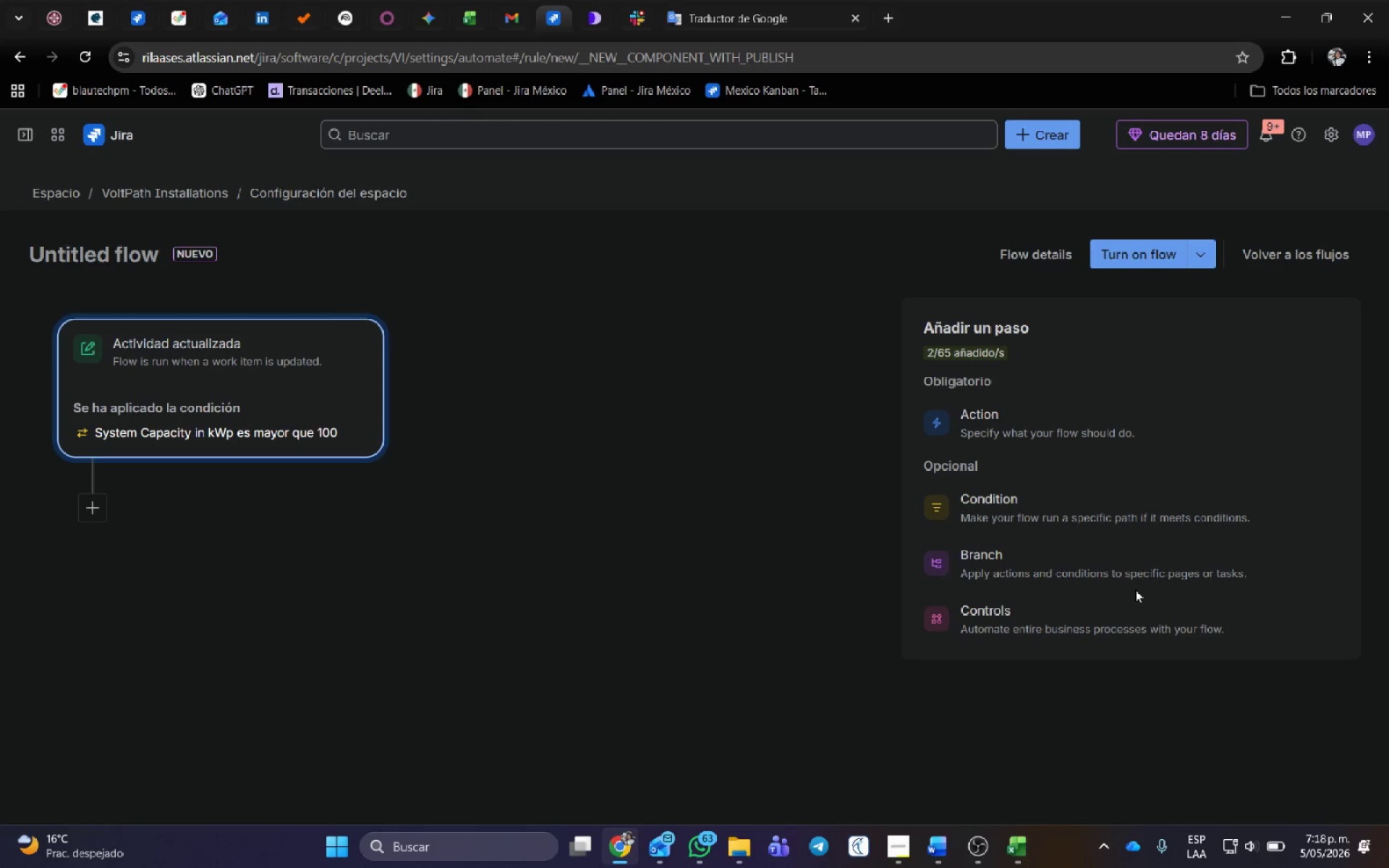 
left_click([1049, 437])
 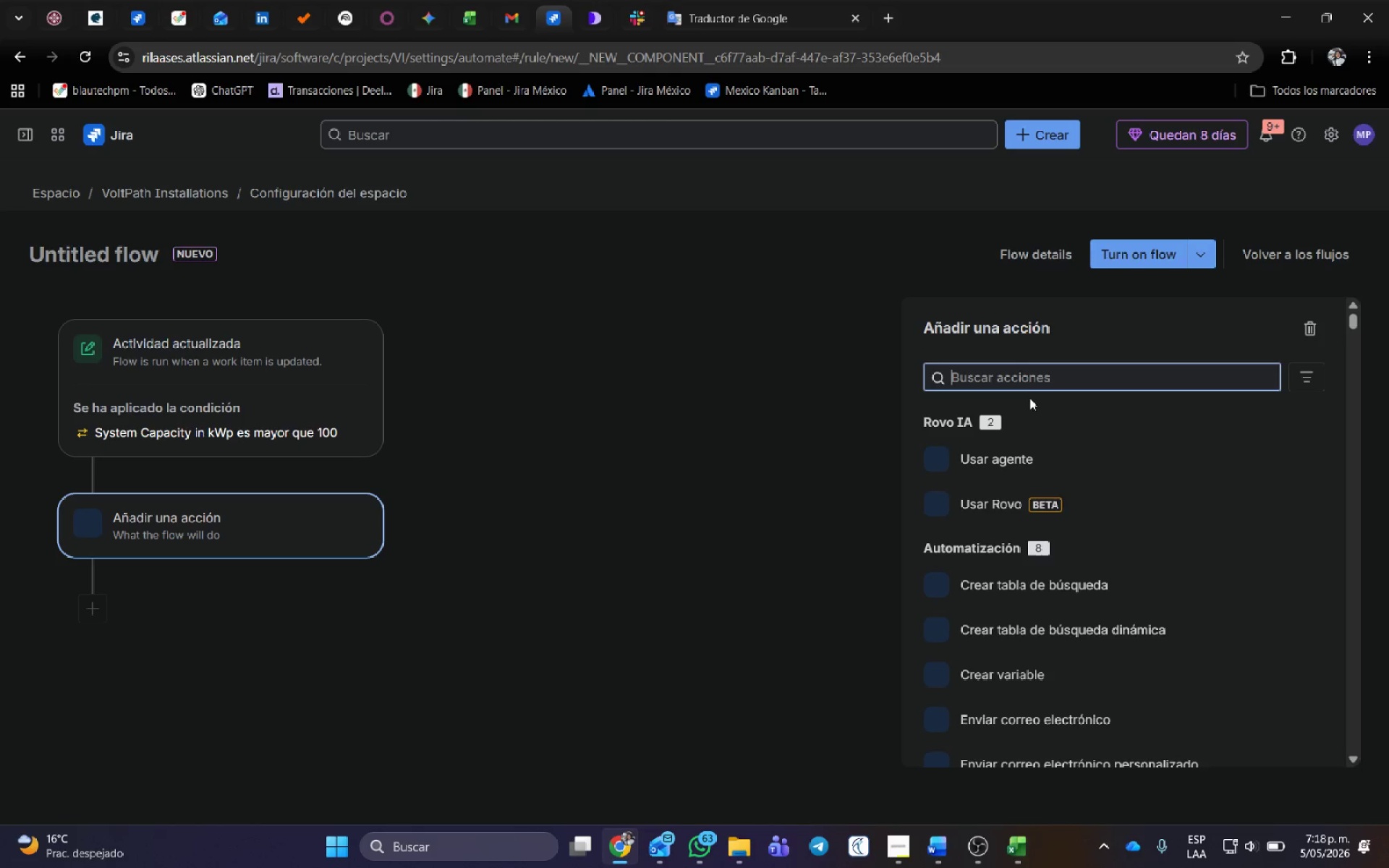 
left_click([1025, 375])
 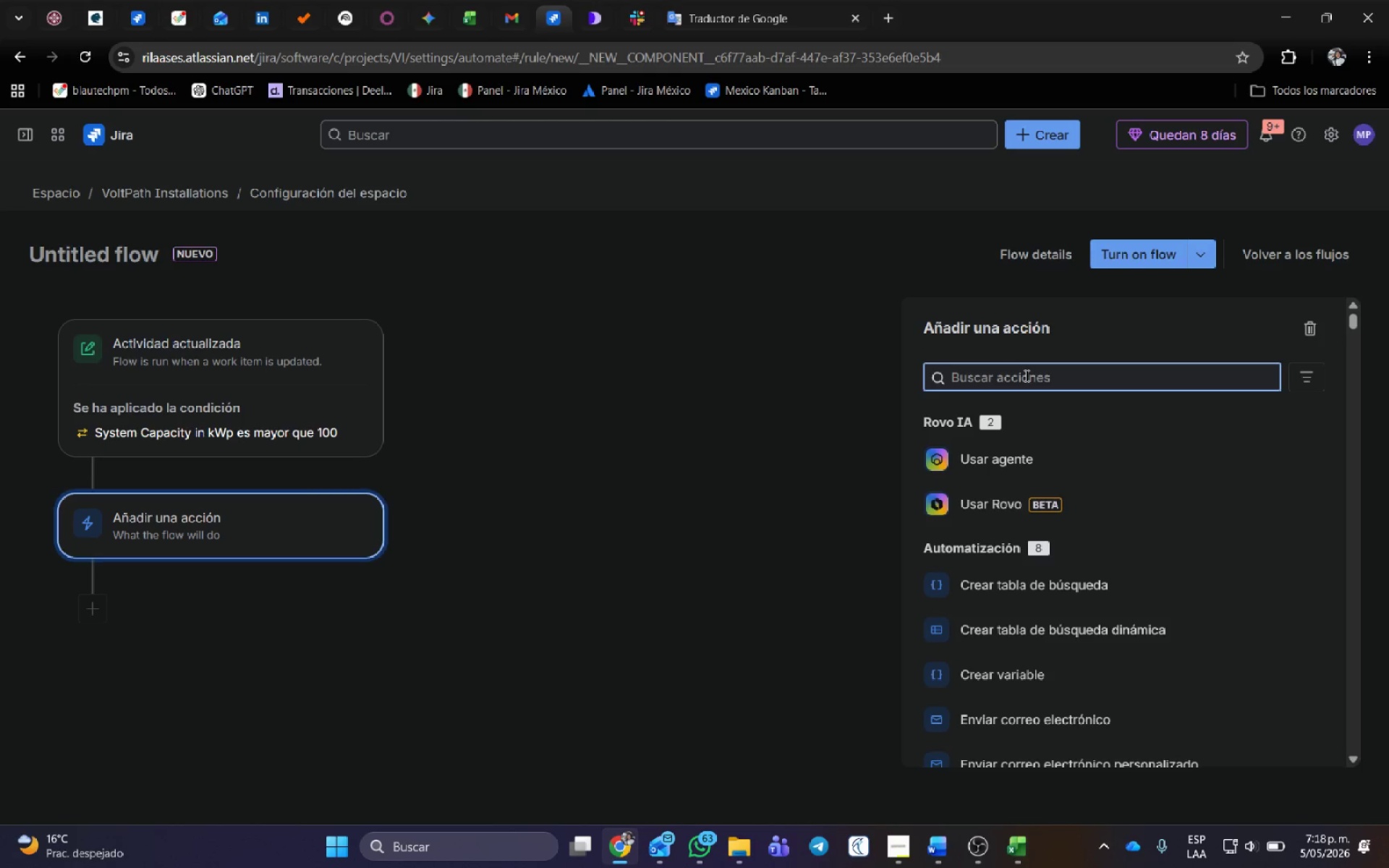 
type(editar)
 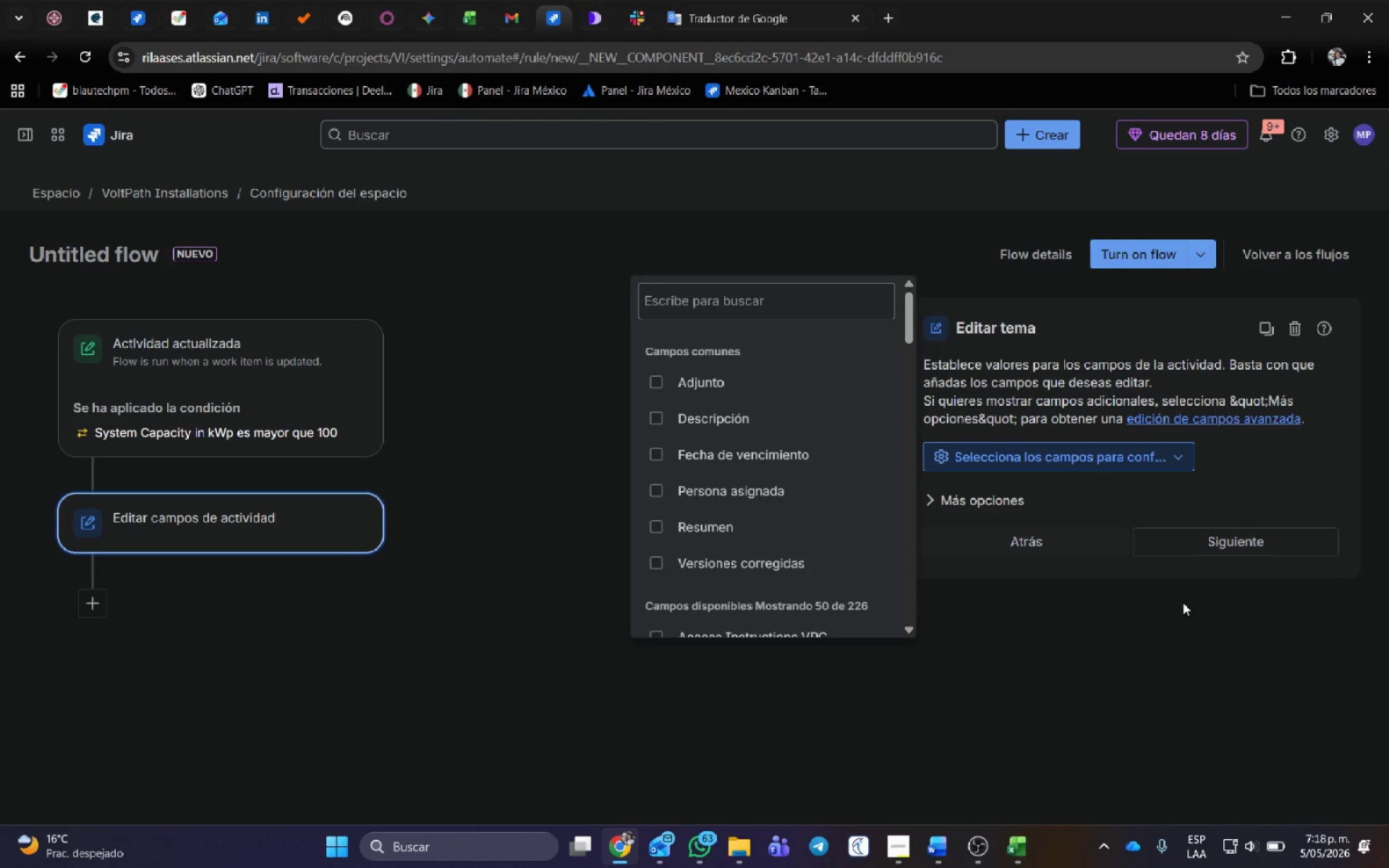 
left_click([705, 299])
 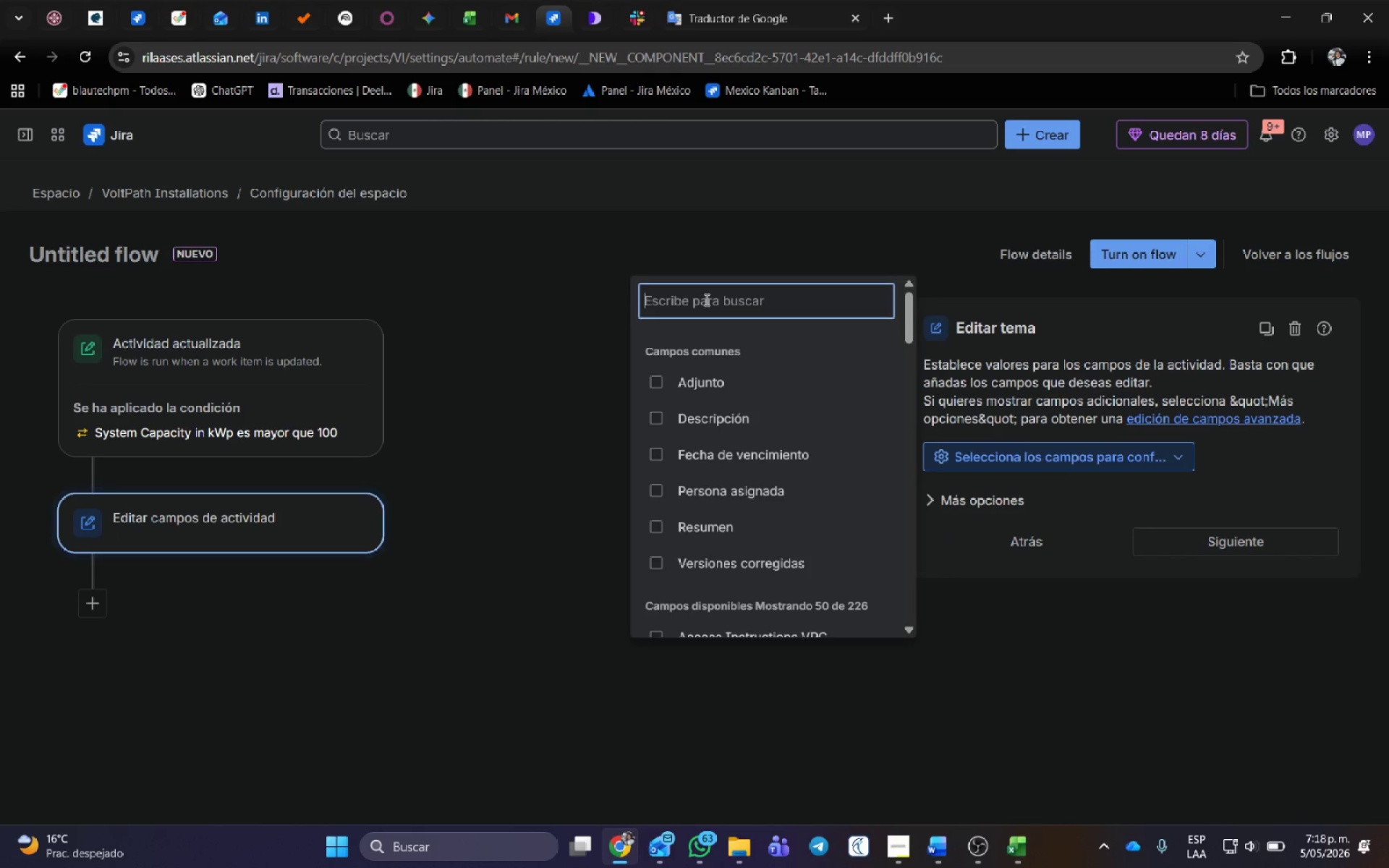 
type(Prioridad)
 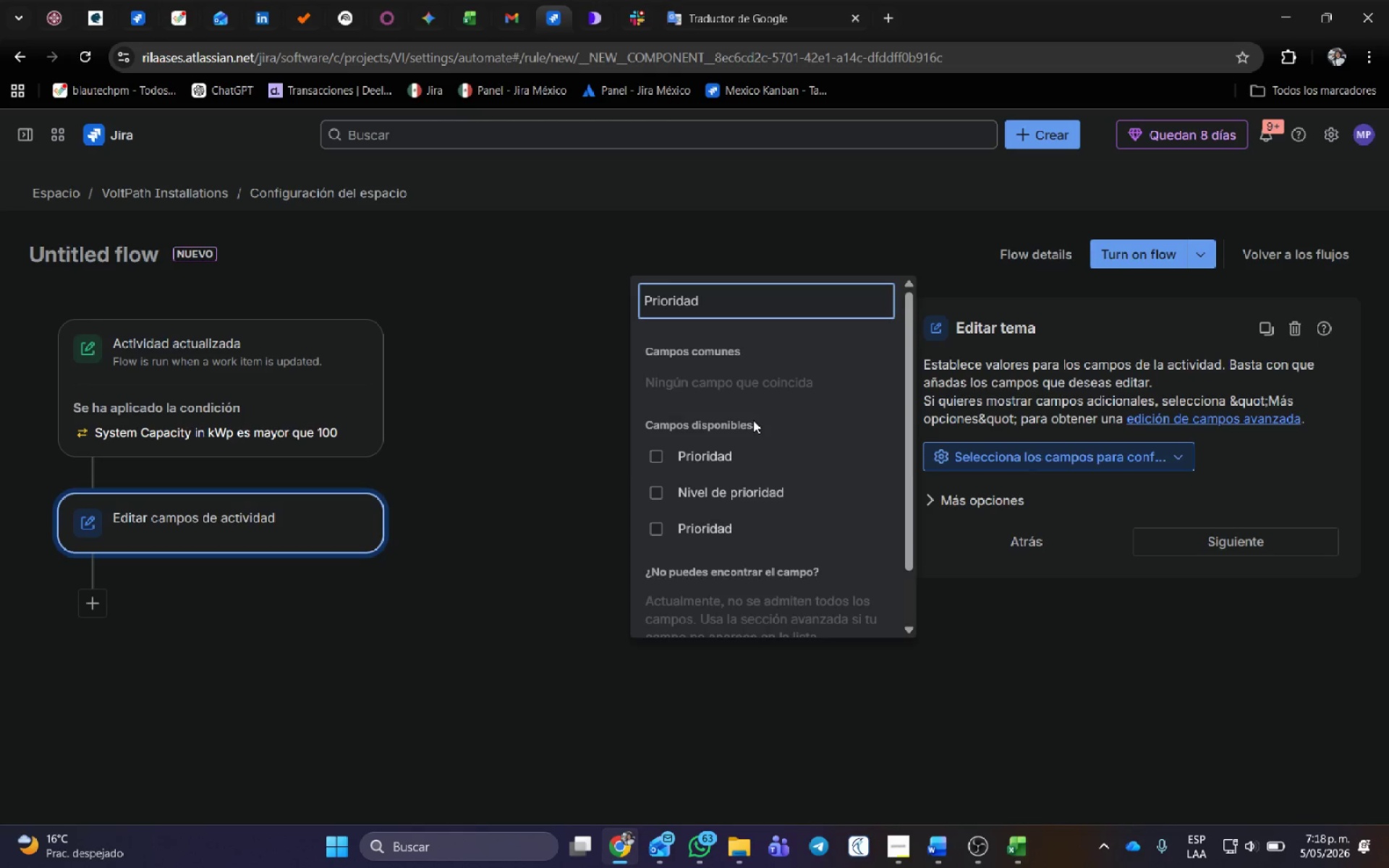 
left_click([733, 454])
 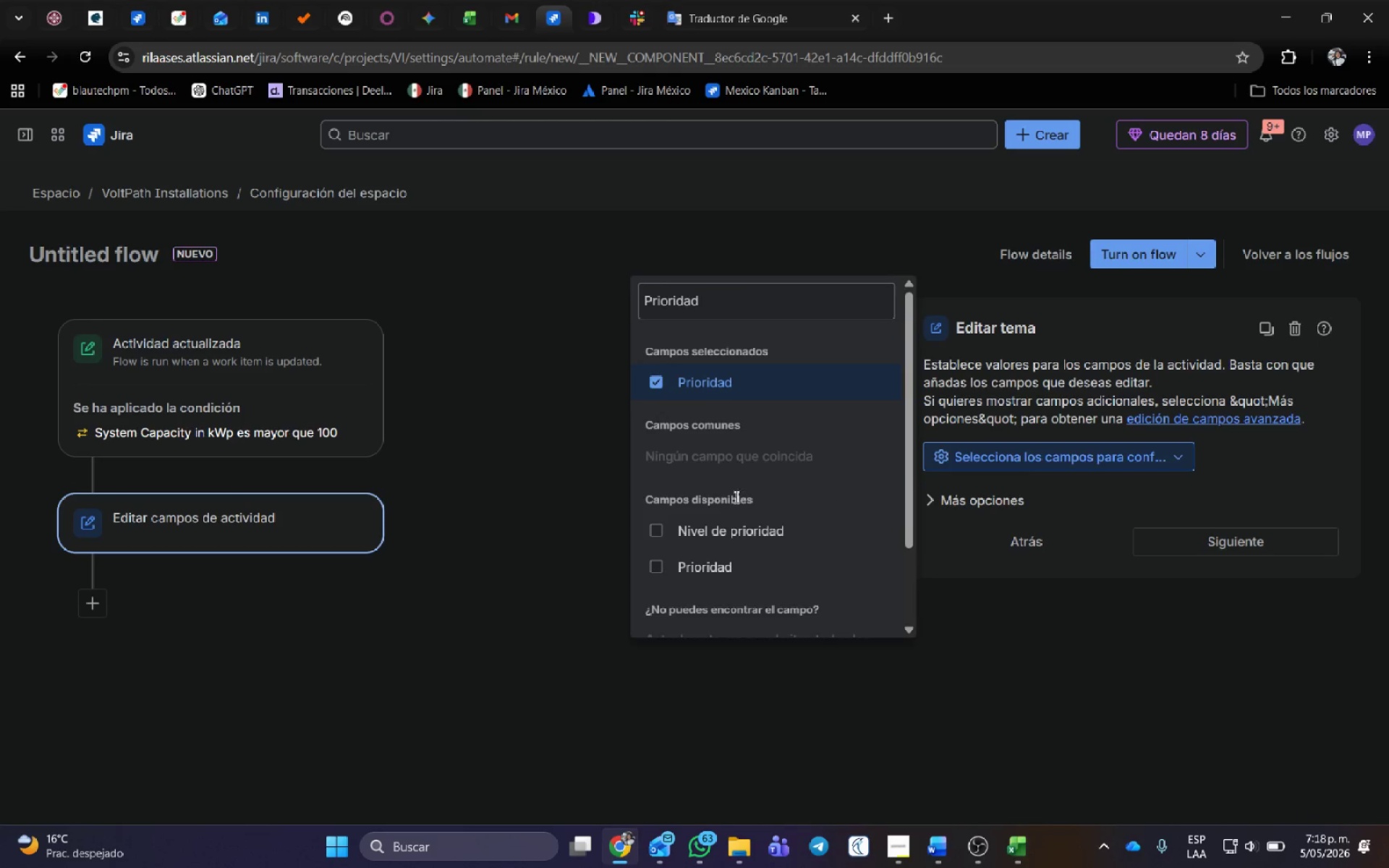 
scroll: coordinate [749, 471], scroll_direction: down, amount: 1.0
 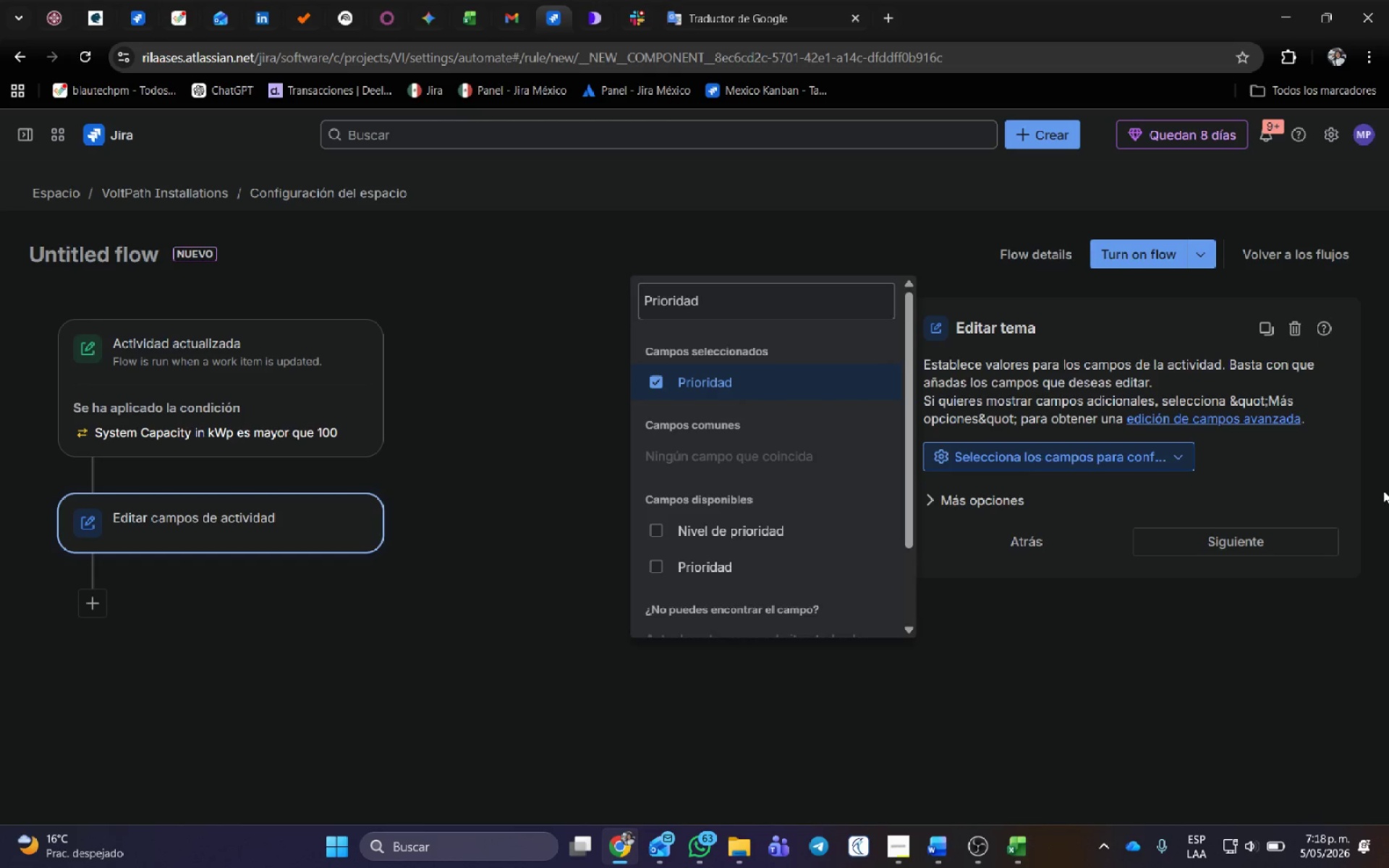 
left_click([1320, 466])
 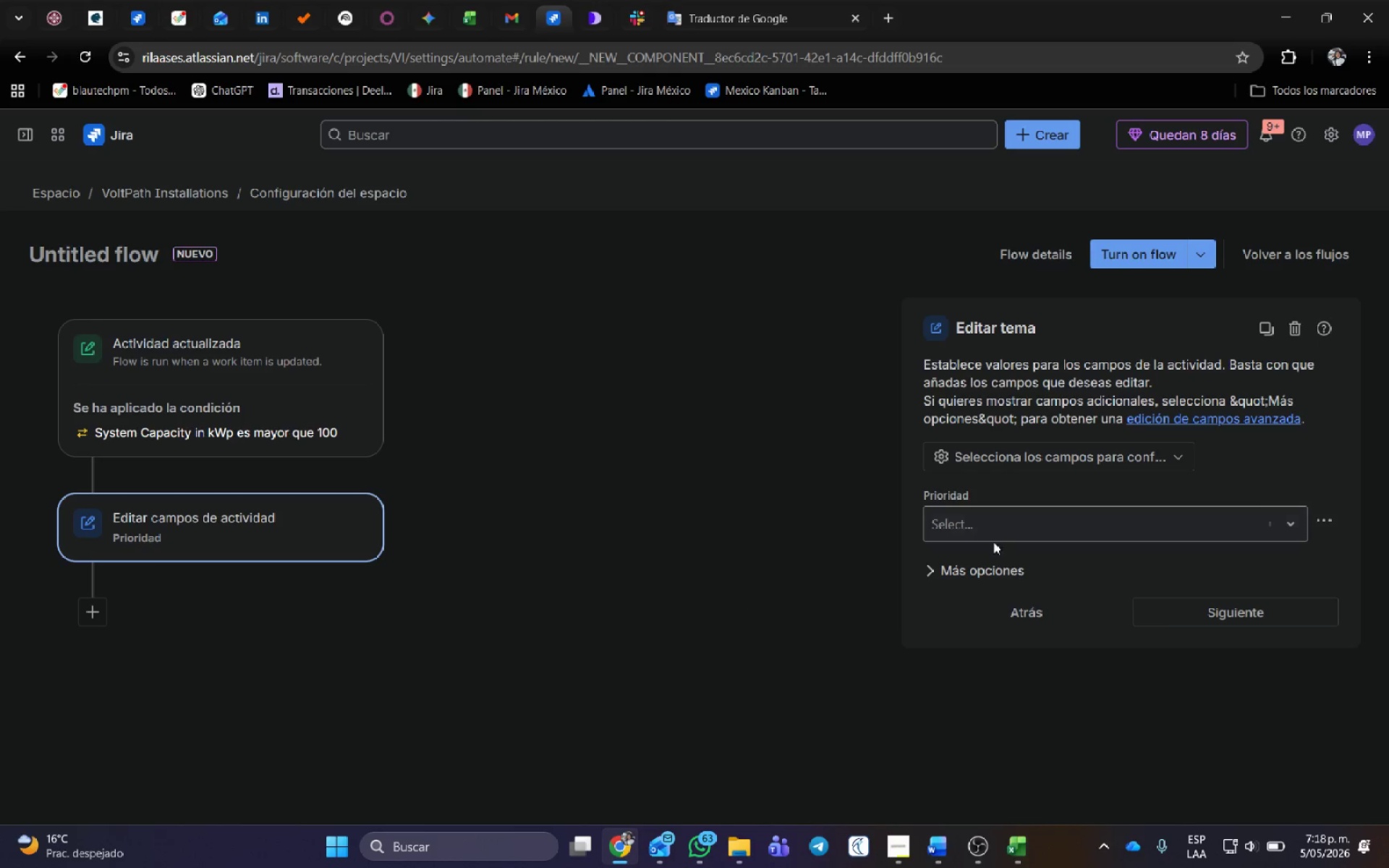 
left_click([998, 535])
 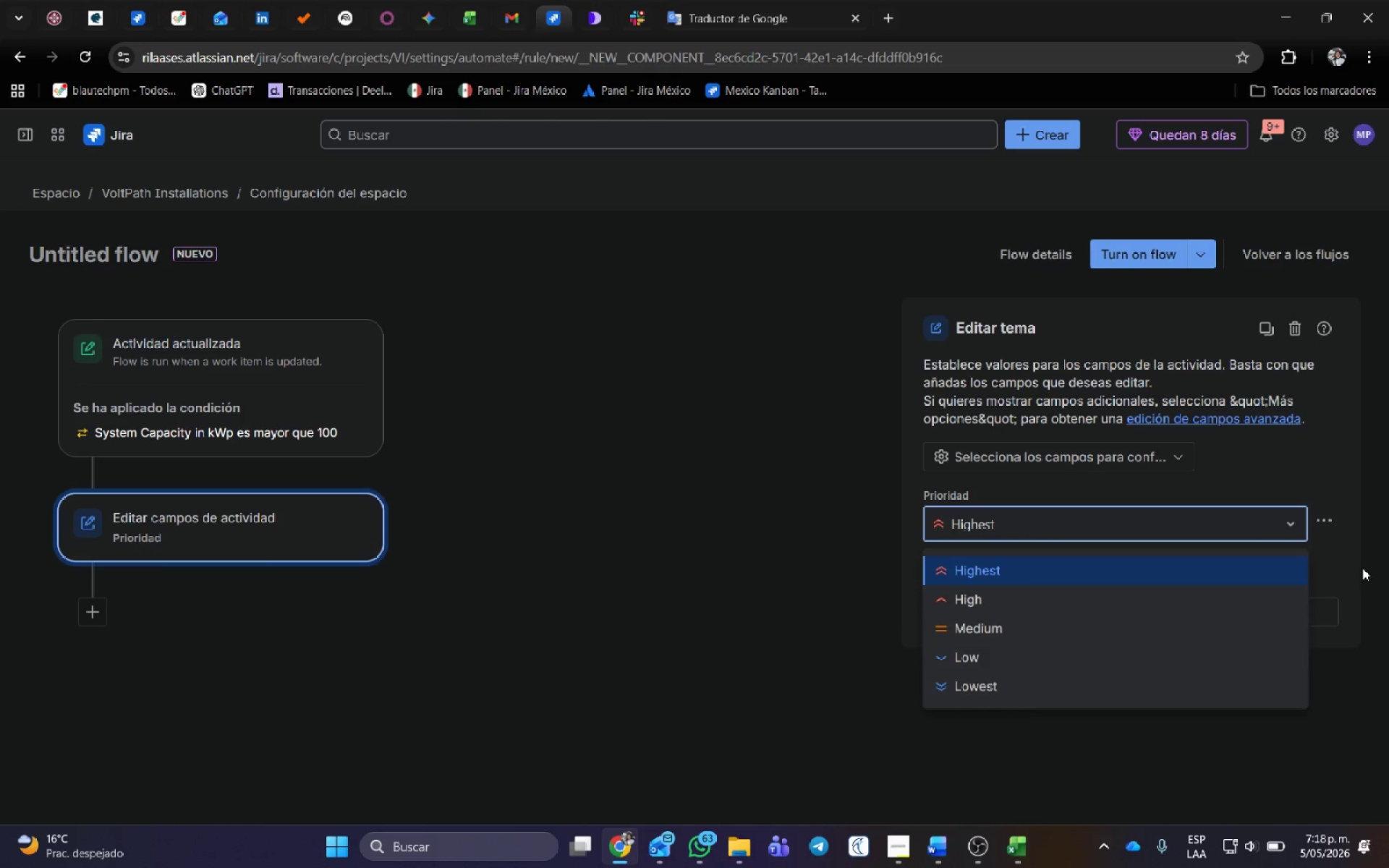 
left_click([1338, 493])
 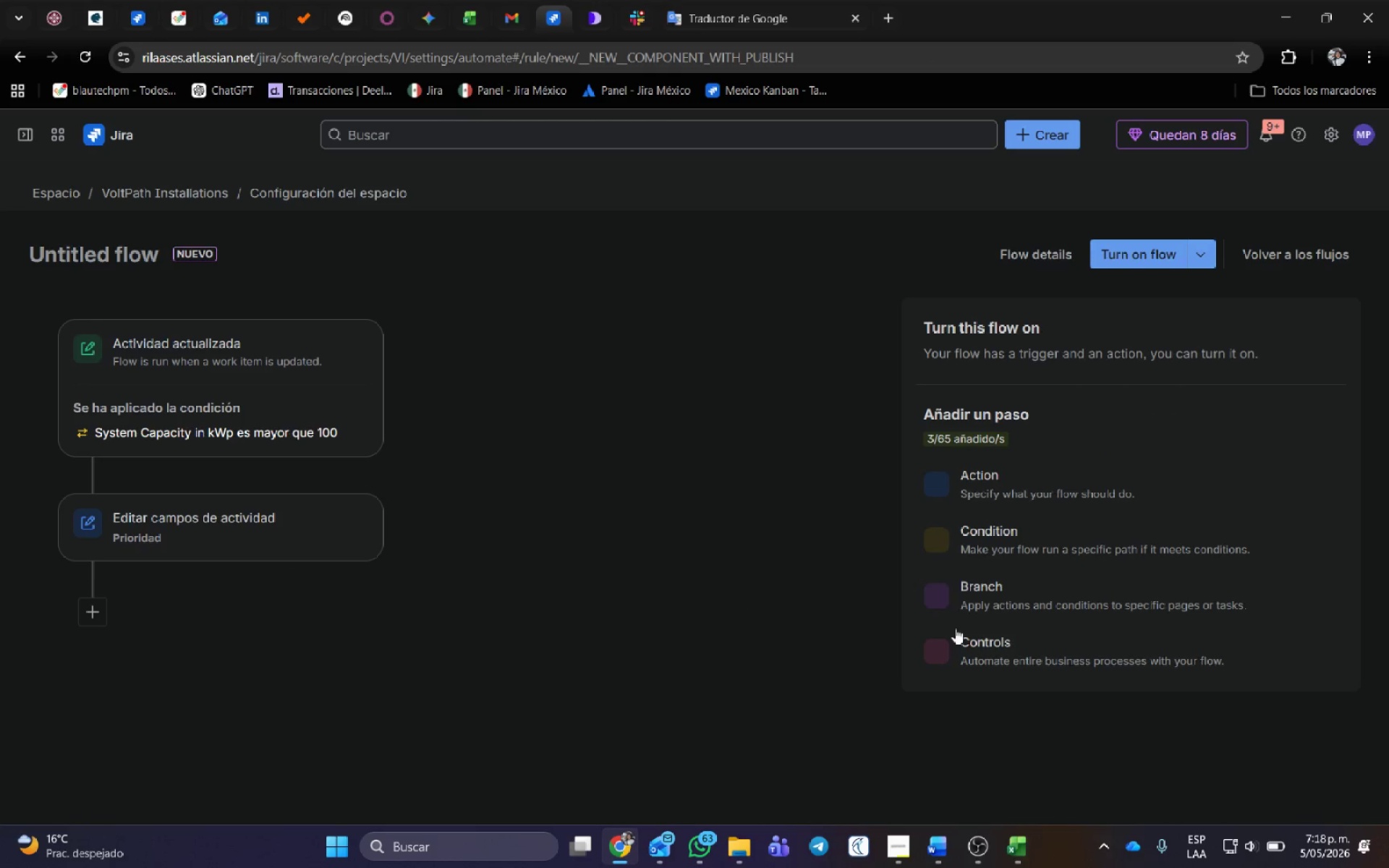 
left_click([853, 559])
 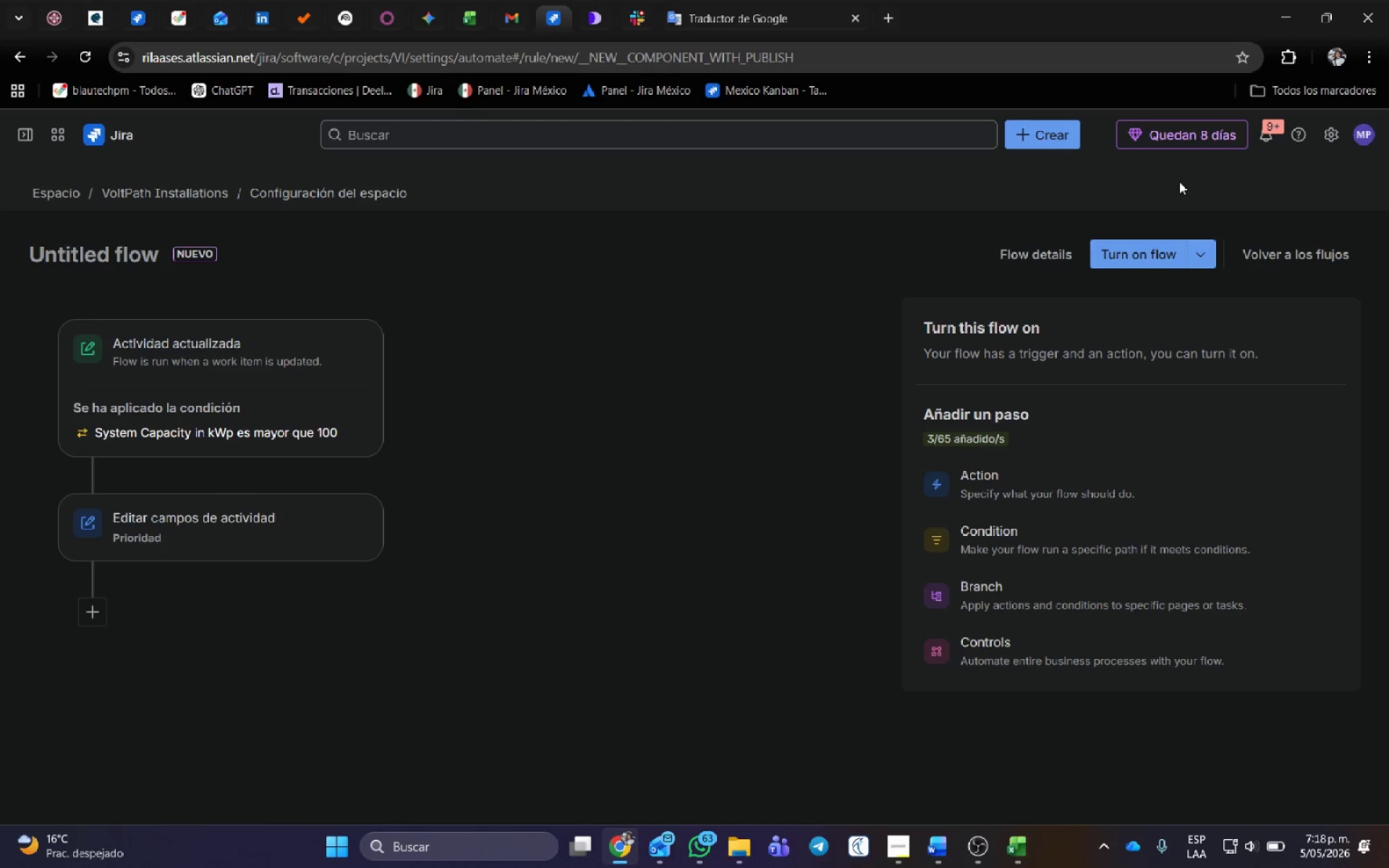 
wait(6.97)
 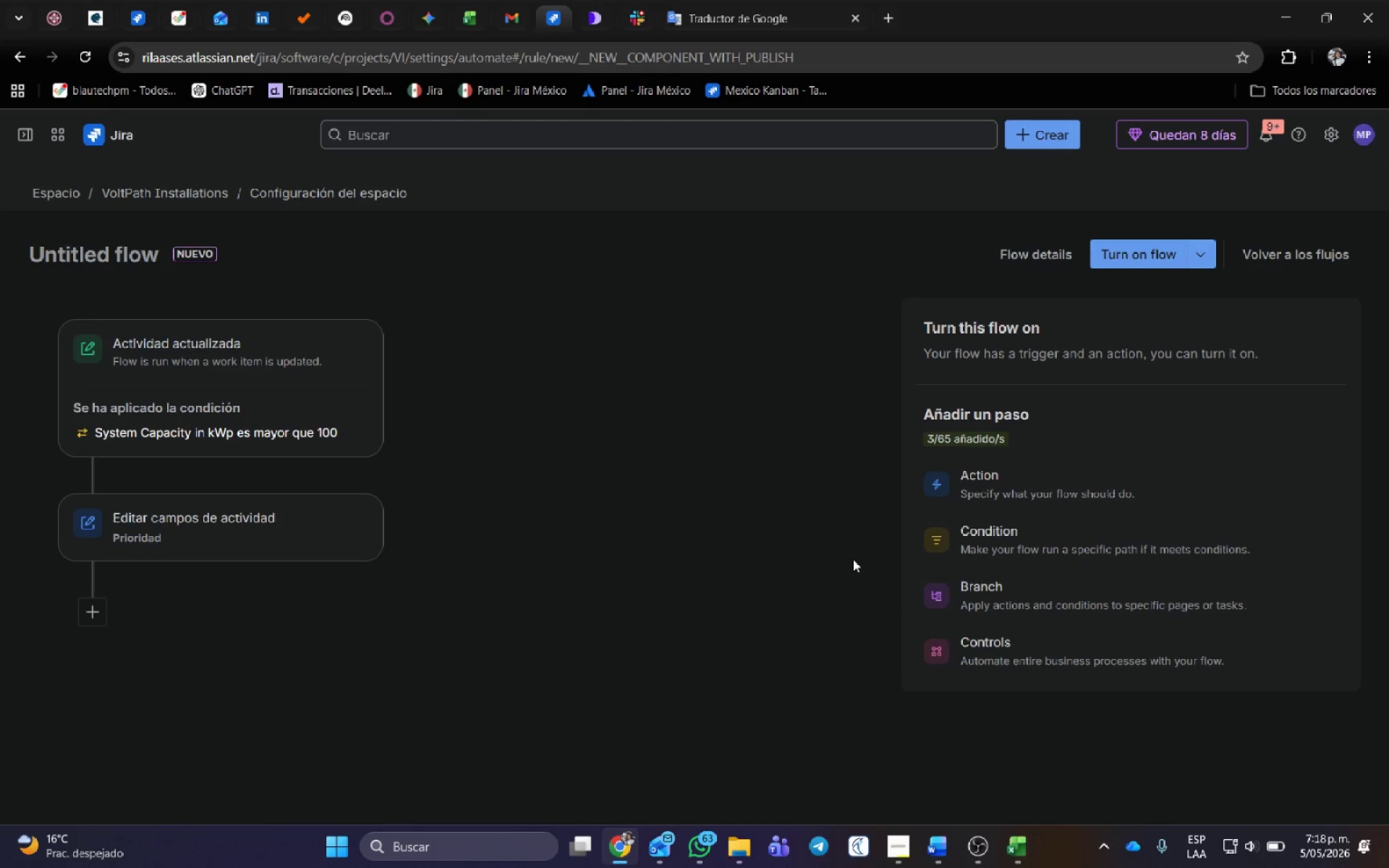 
left_click([1032, 388])
 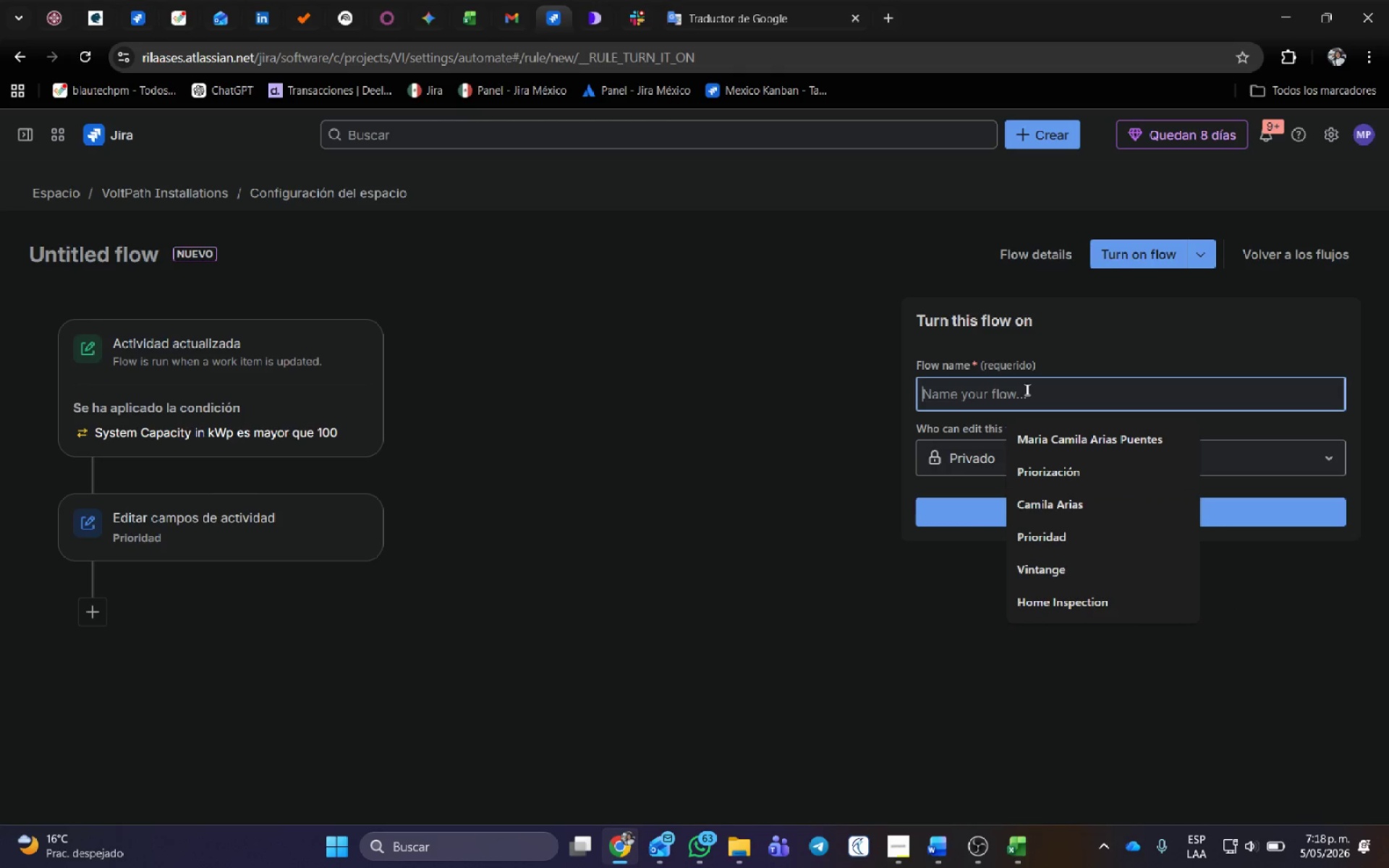 
type(Priority)
 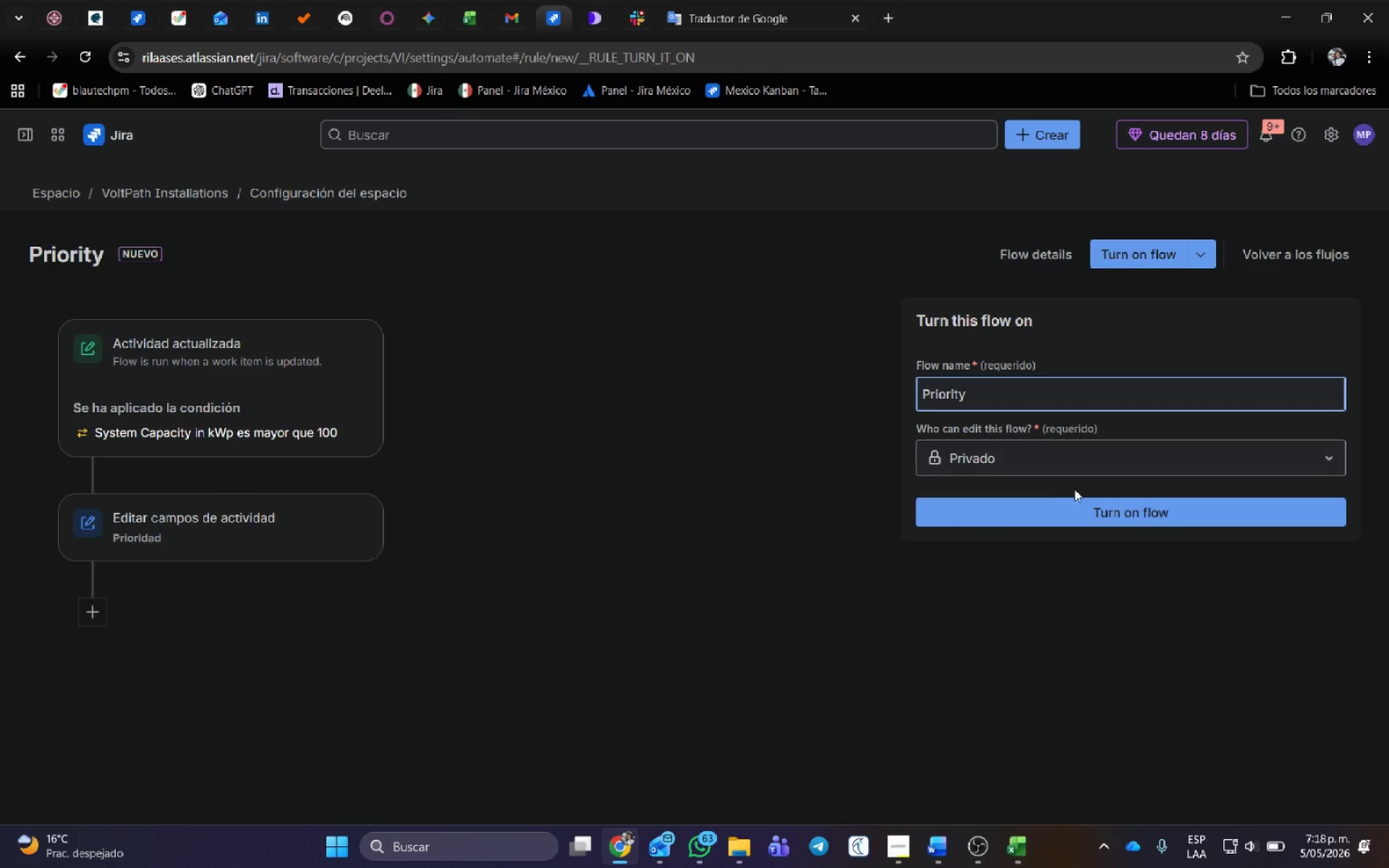 
left_click([1084, 508])
 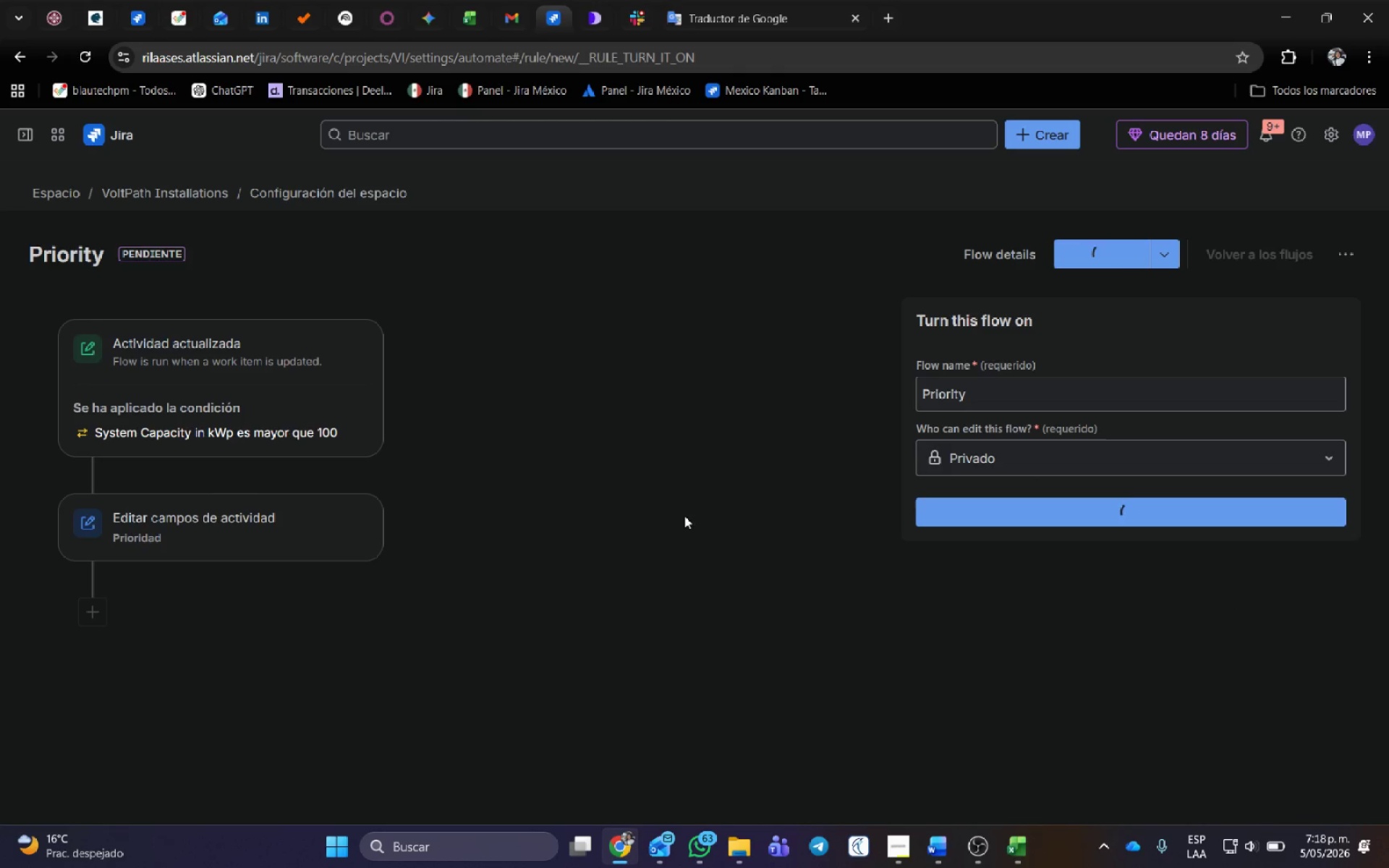 
left_click([679, 513])
 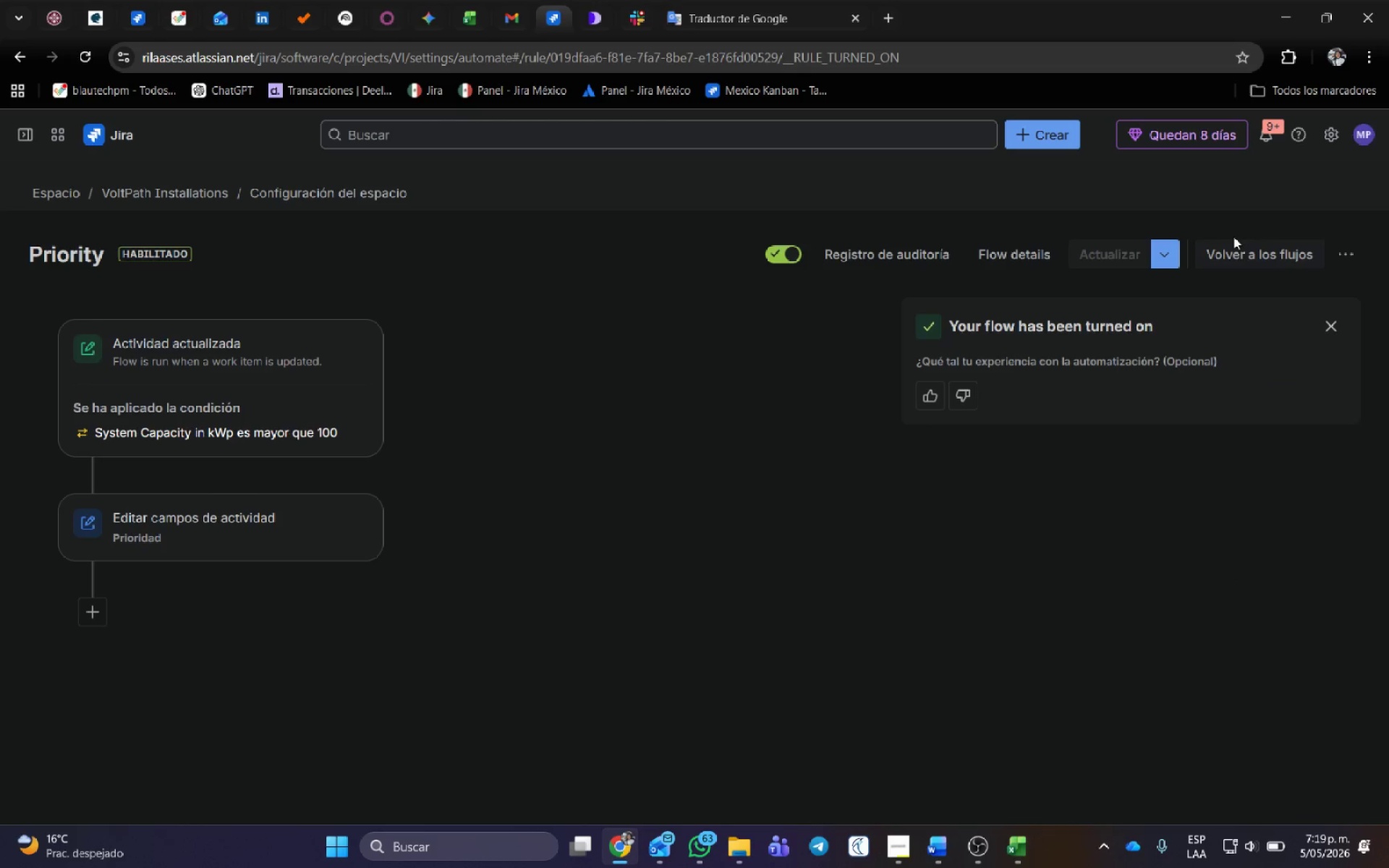 
left_click([1246, 250])
 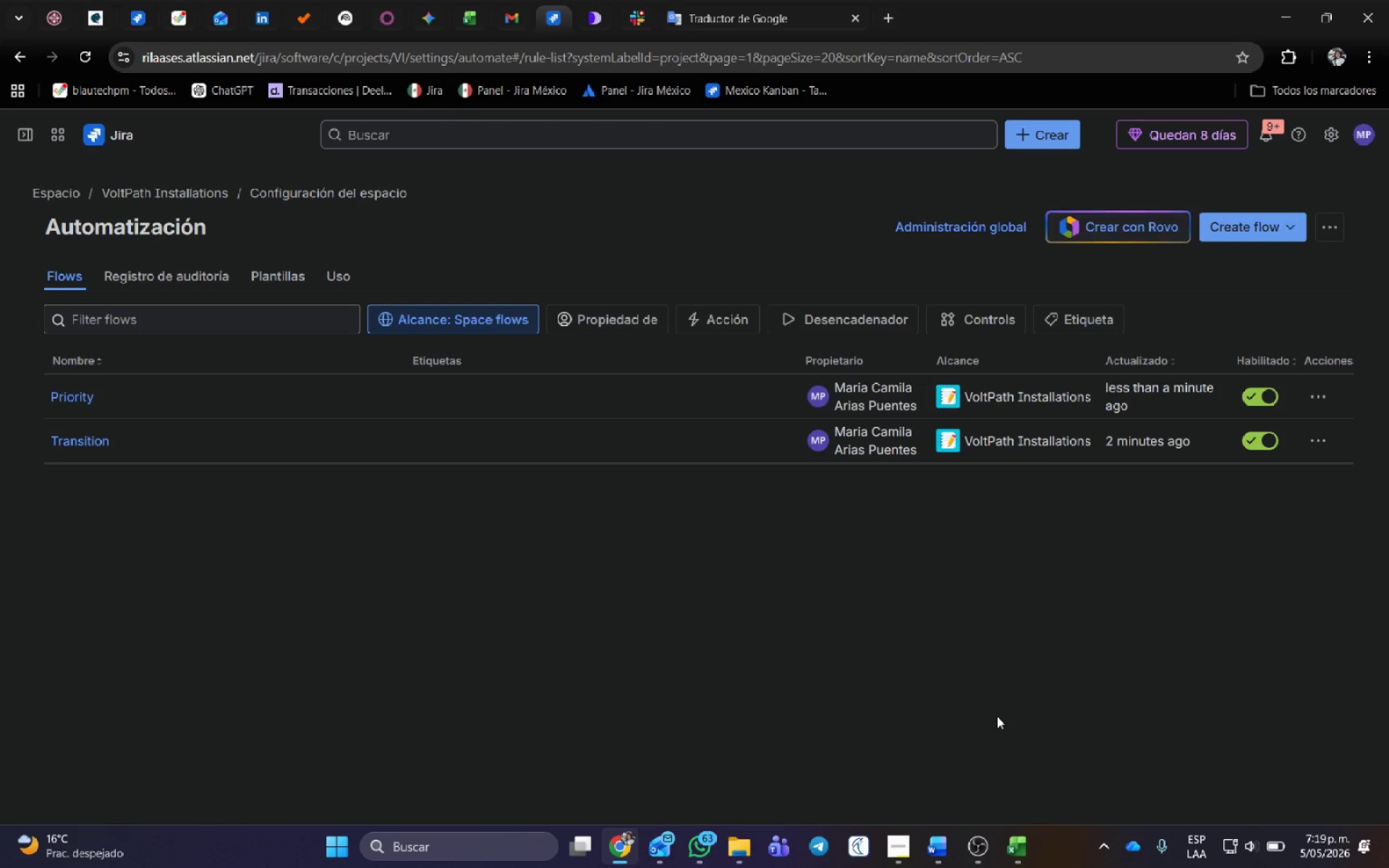 
wait(6.86)
 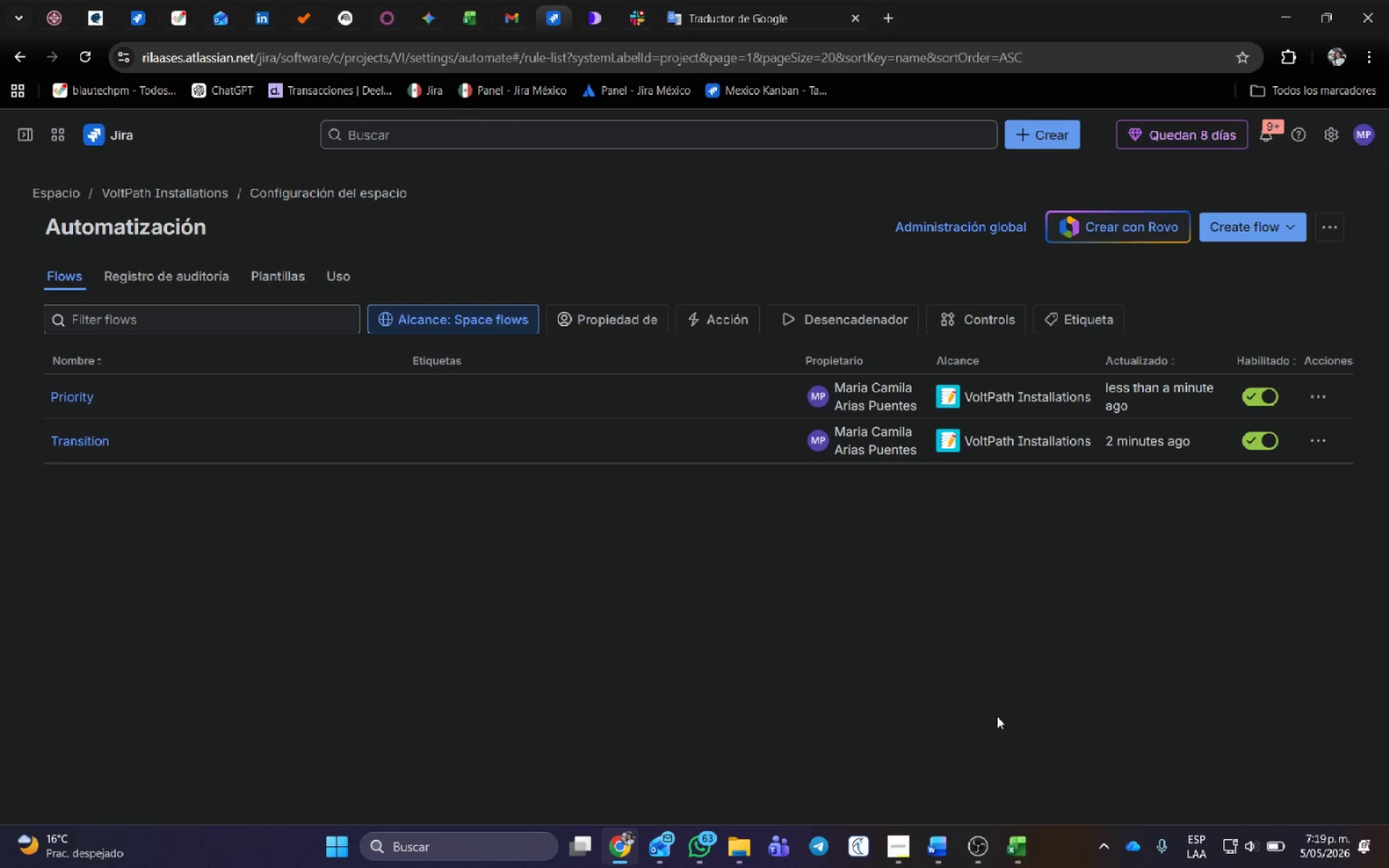 
left_click([909, 842])
 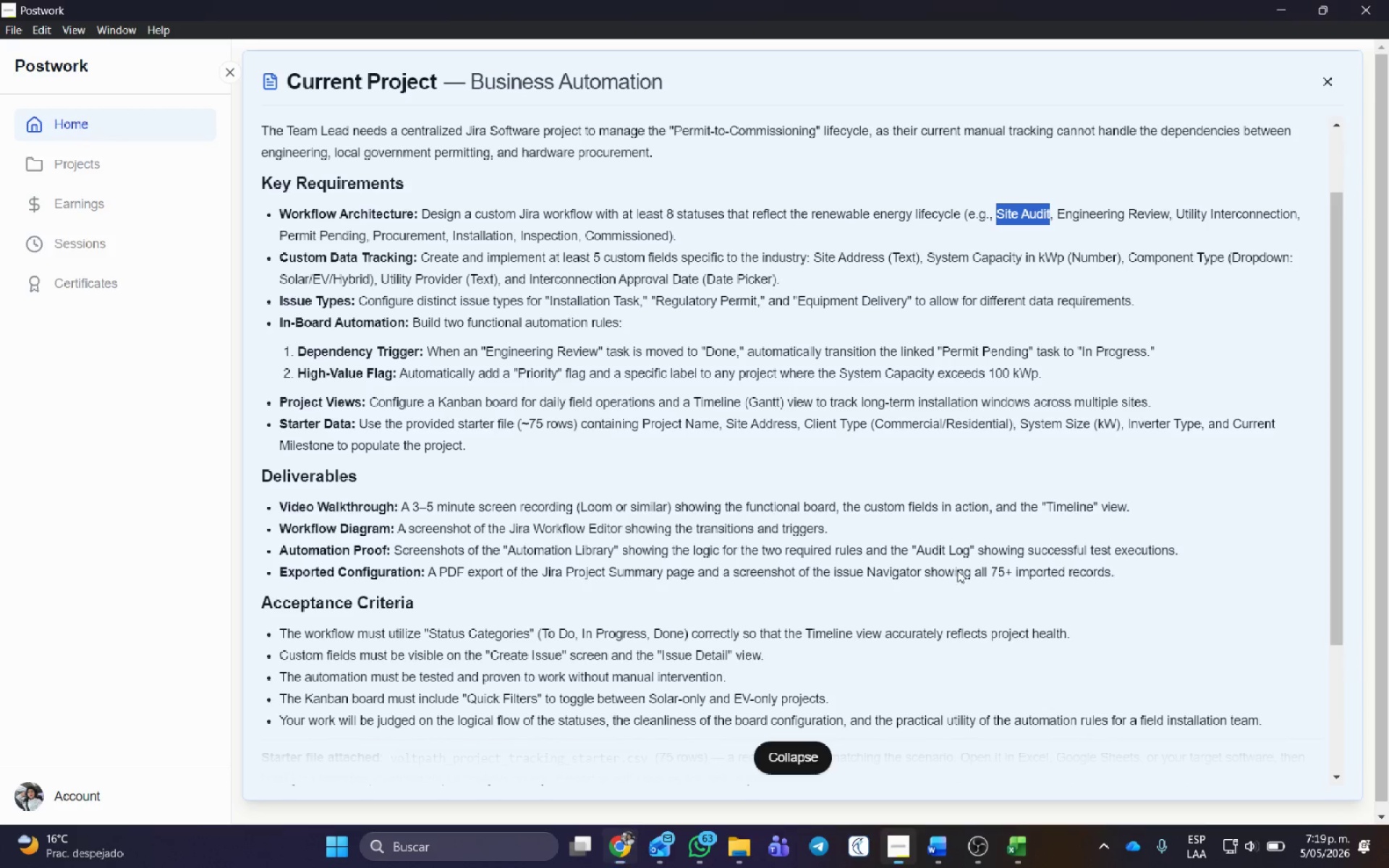 
left_click([810, 401])